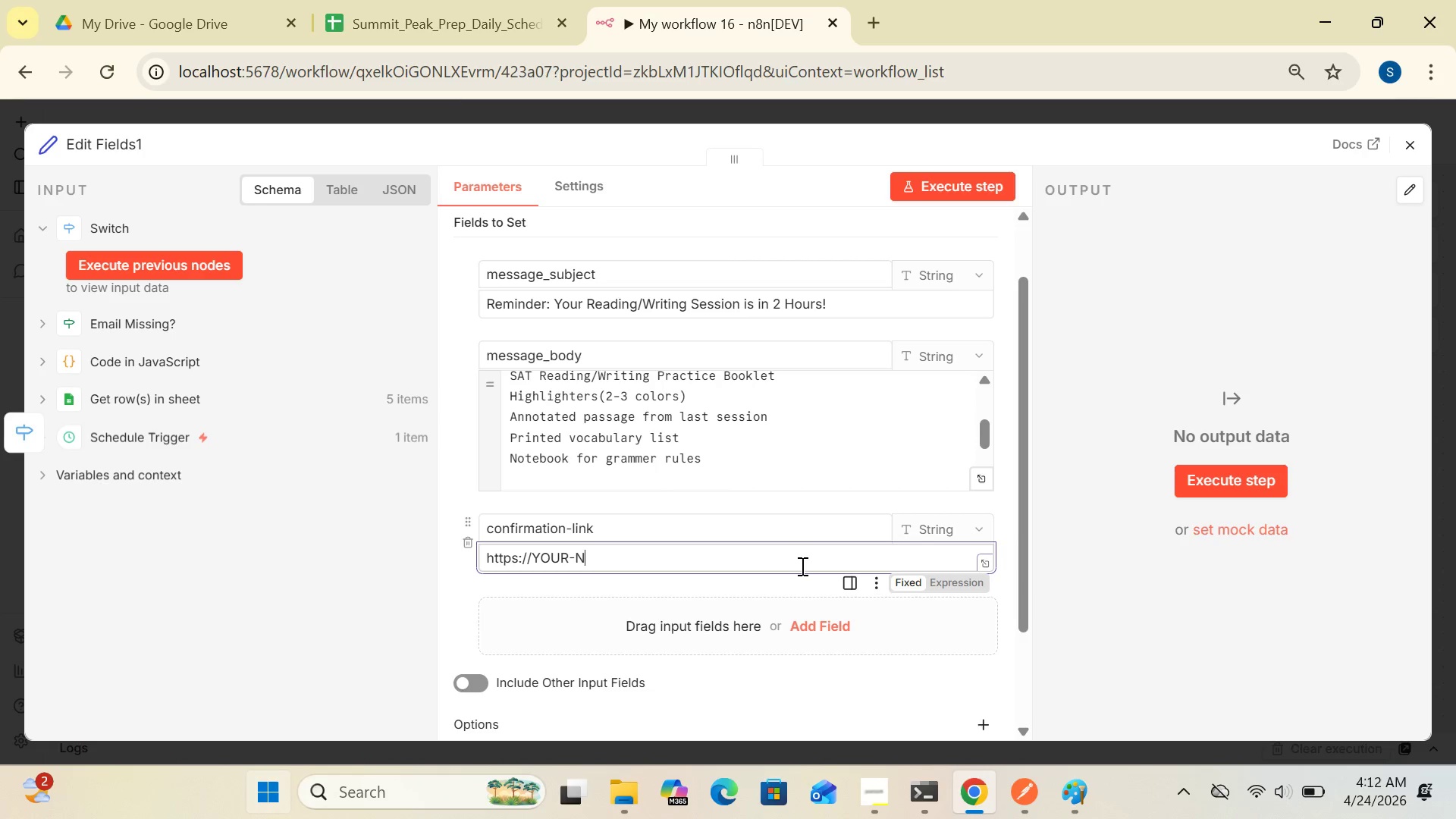 
key(CapsLock)
 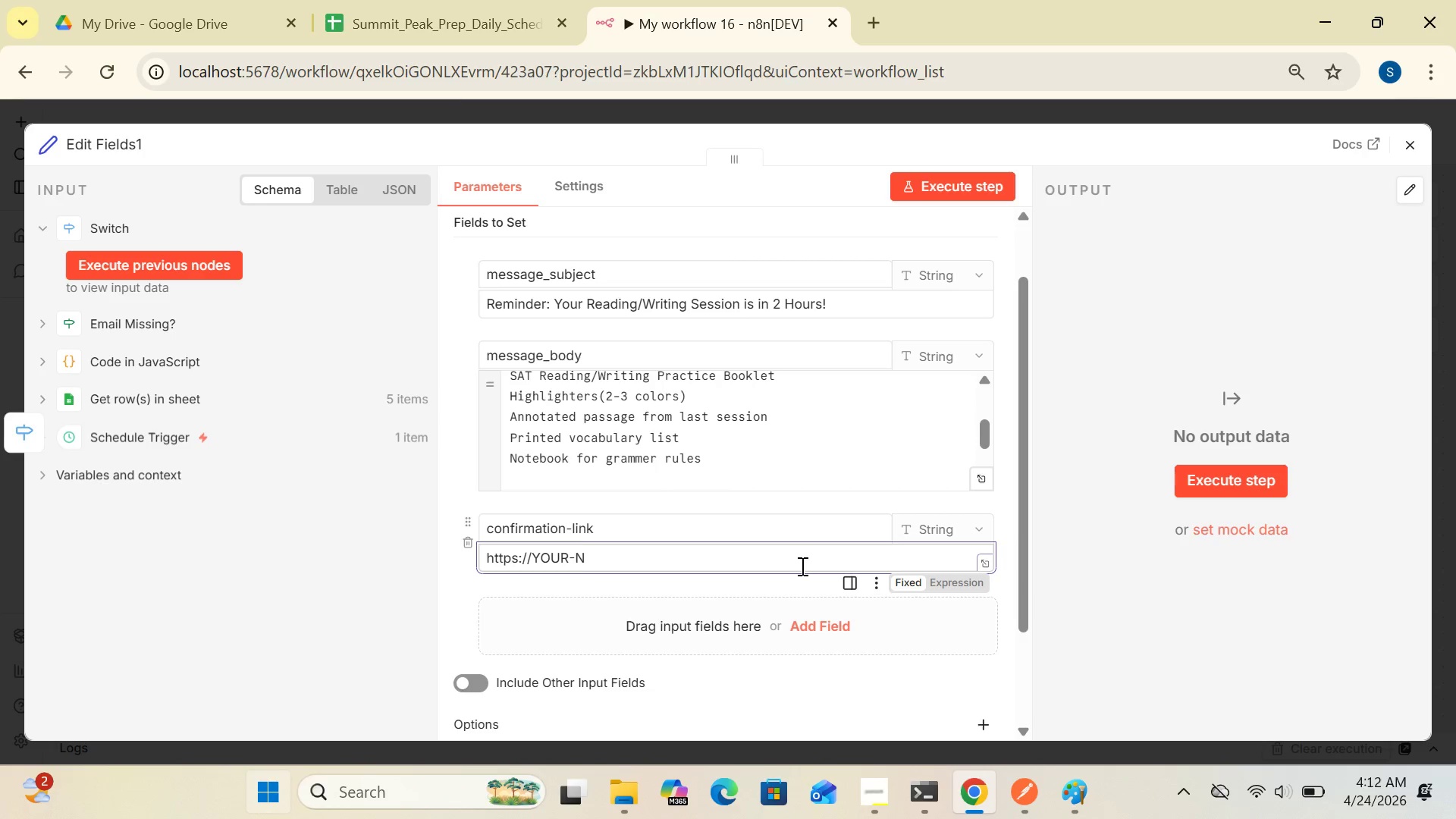 
key(8)
 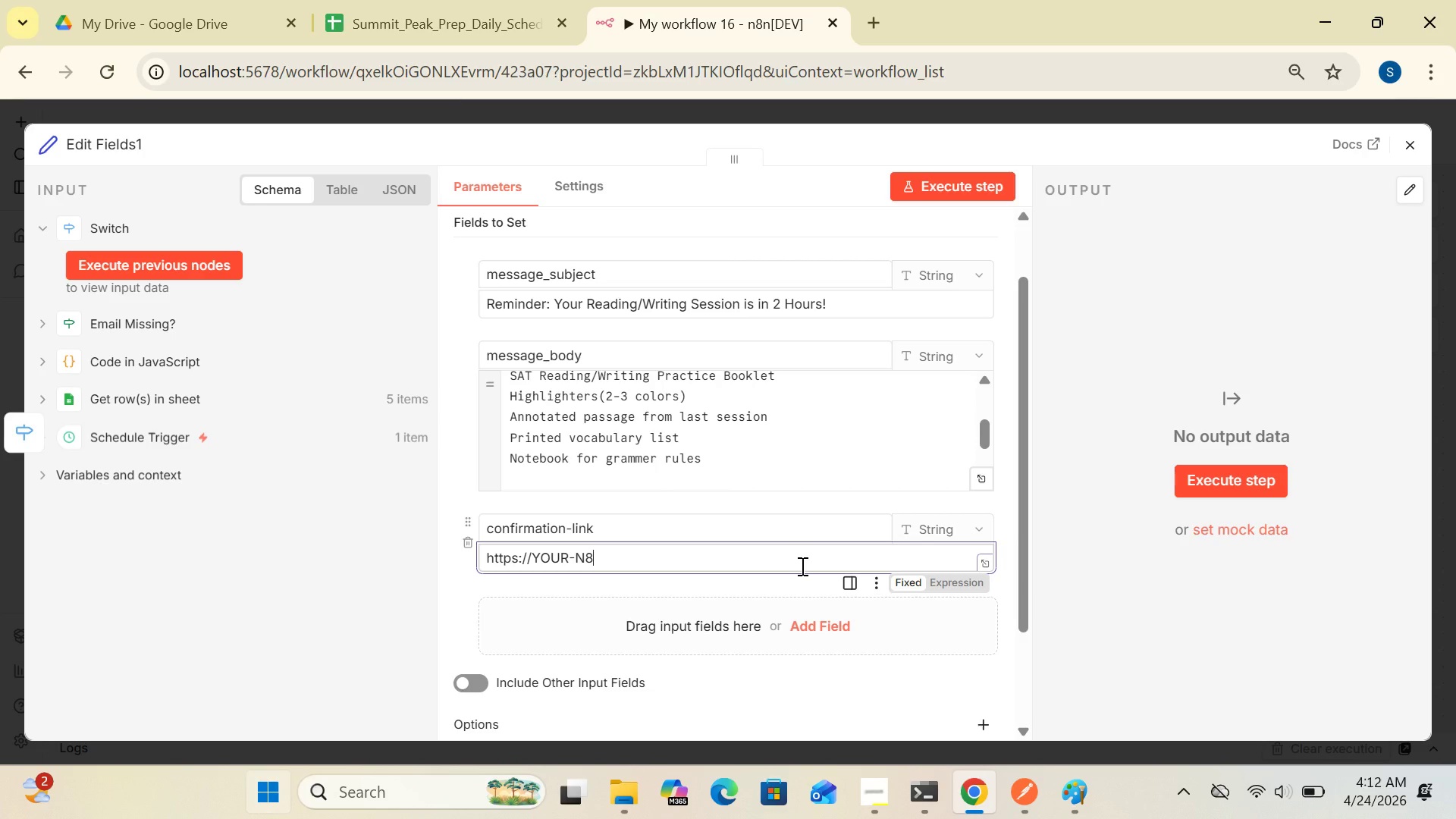 
key(CapsLock)
 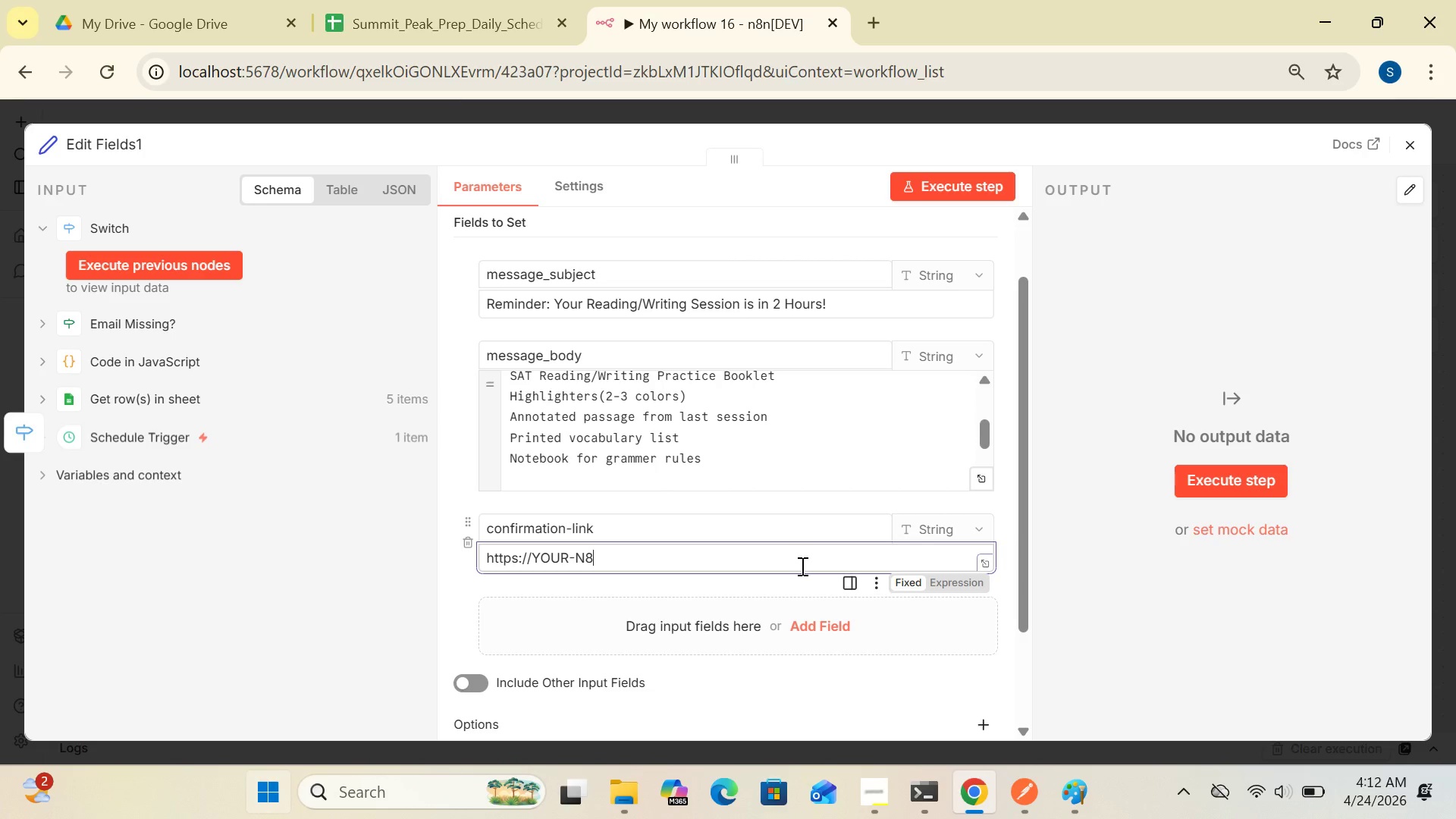 
key(N)
 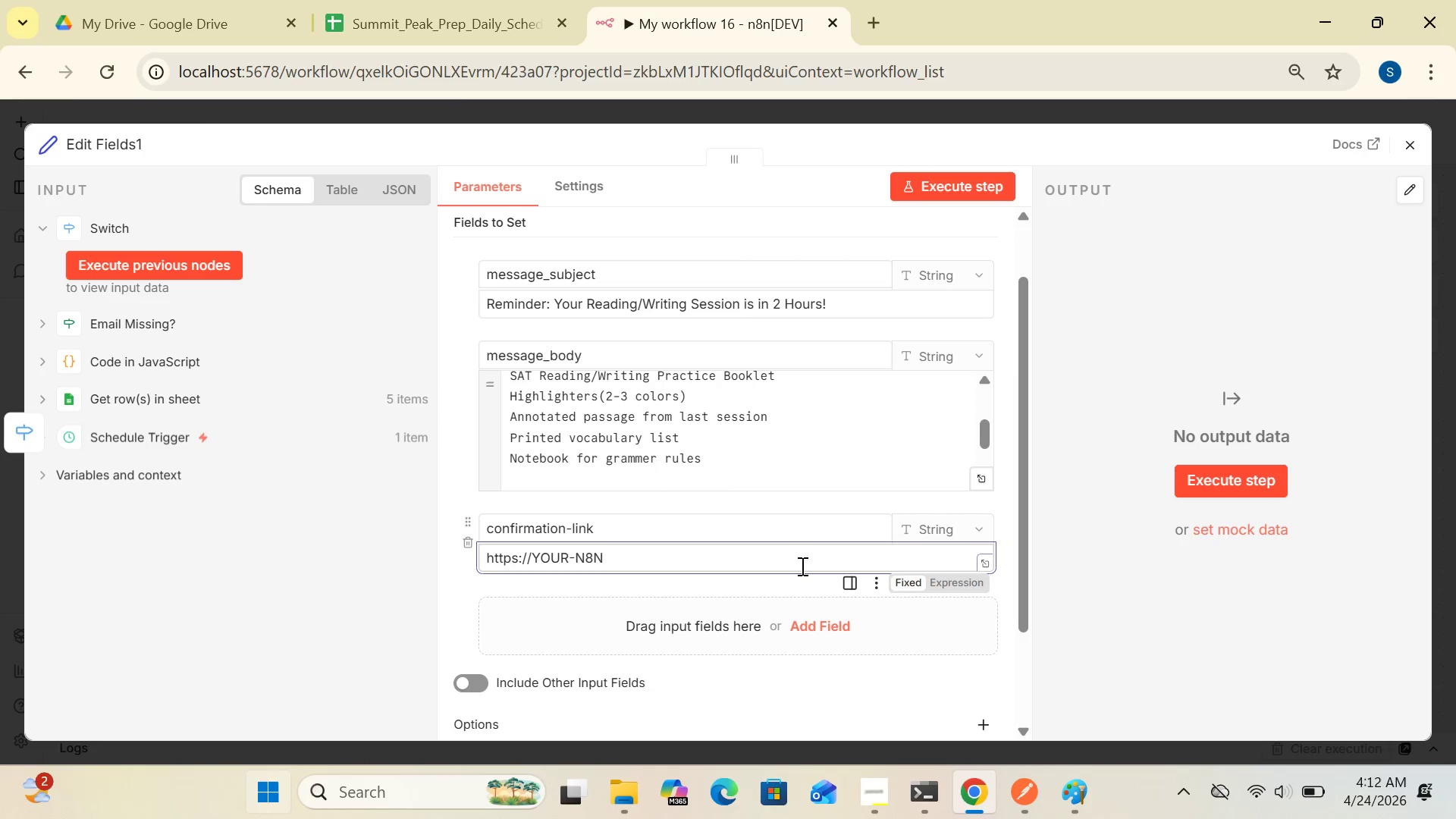 
key(Minus)
 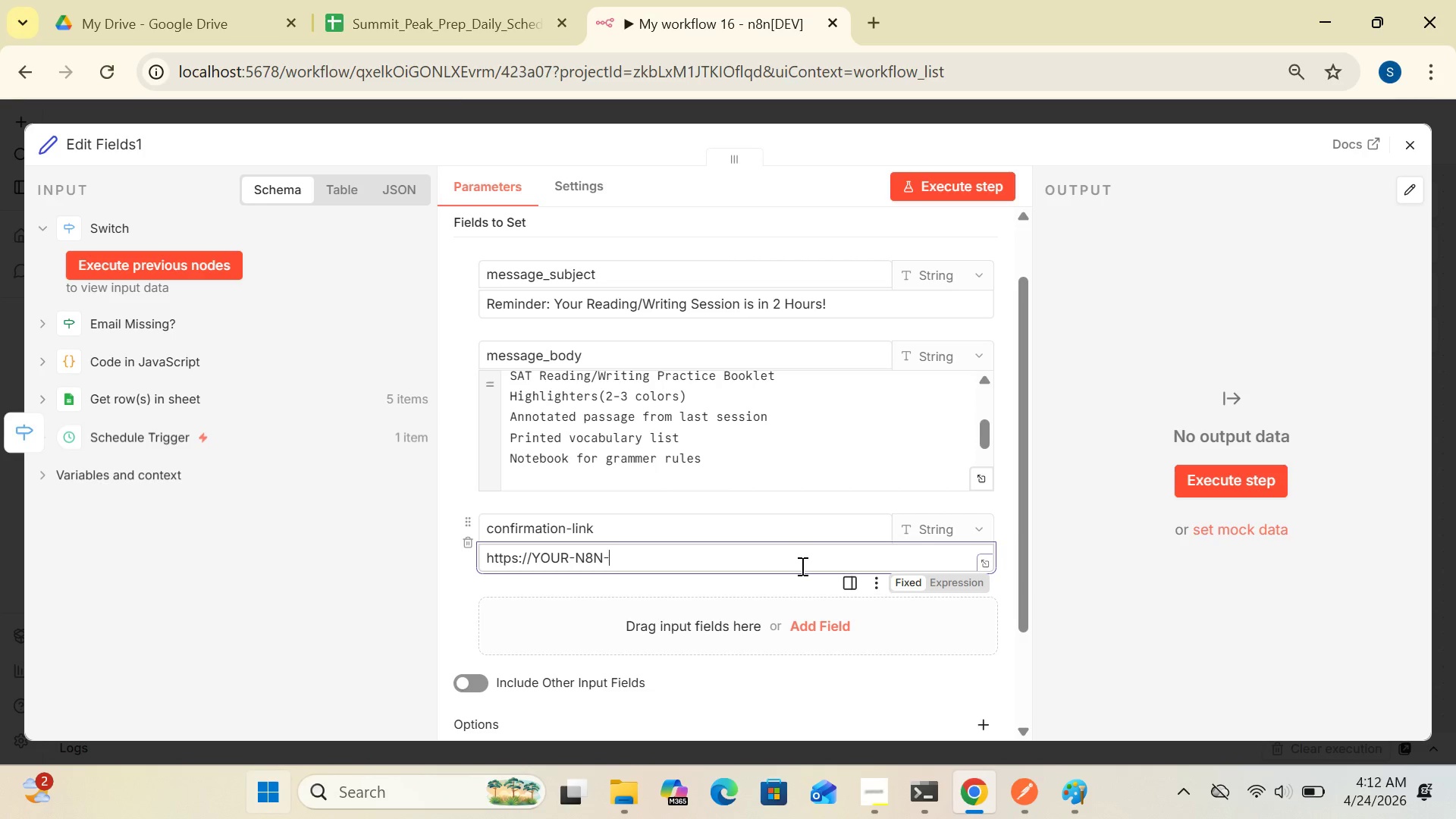 
type(URL/Webhook)
 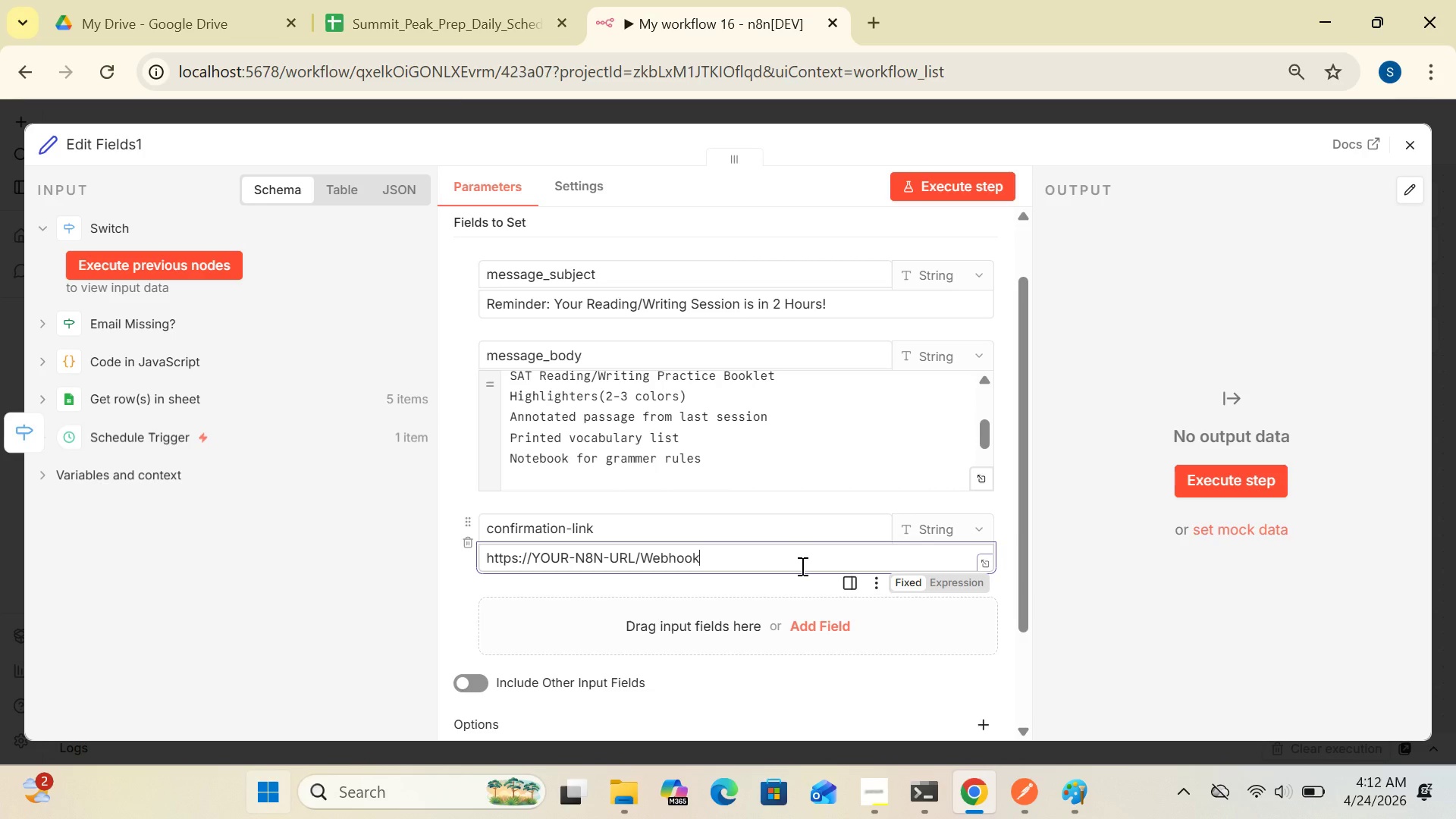 
type(/confirm)
 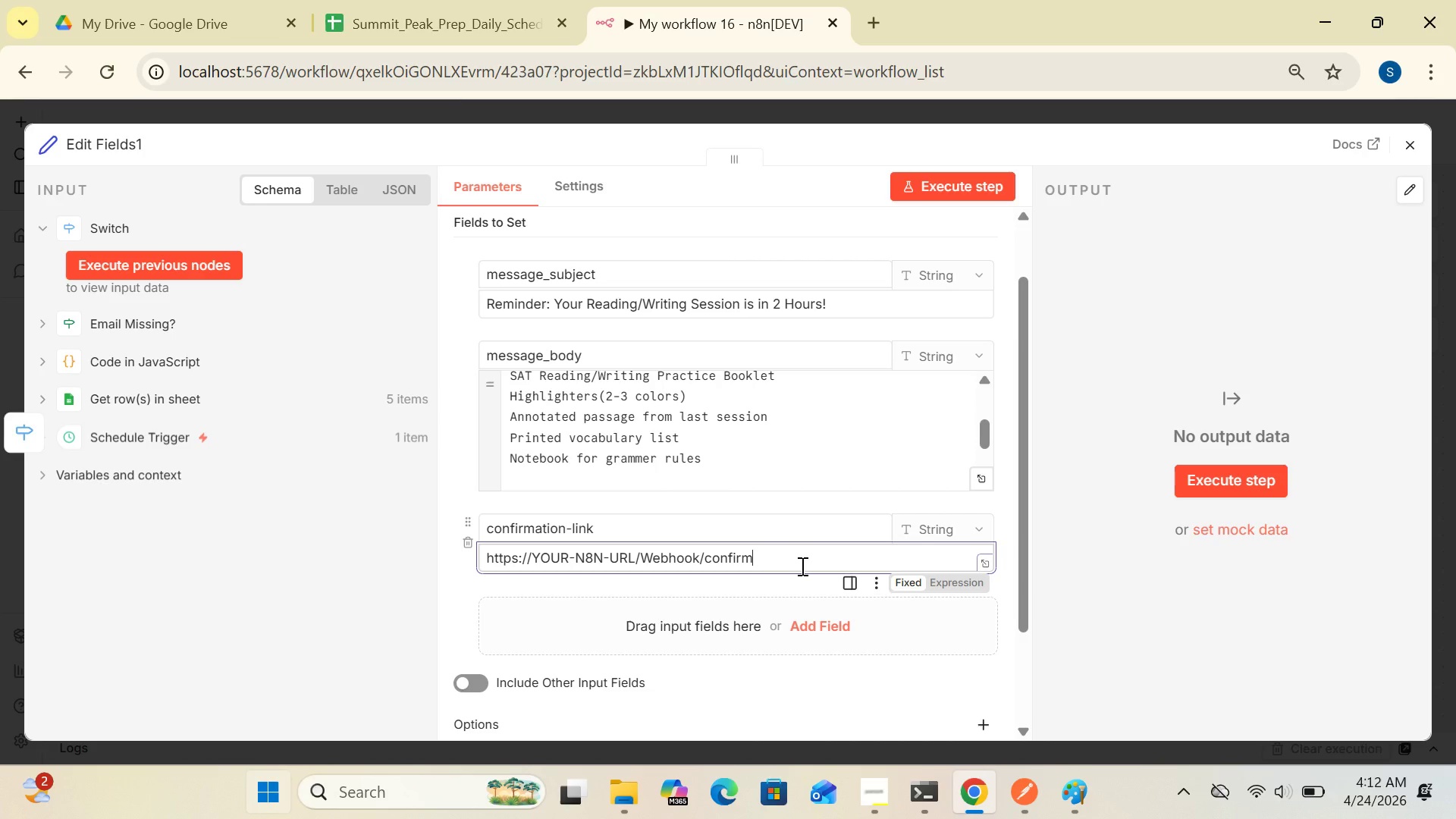 
type(-attendance/)
key(Backspace)
type(?)
 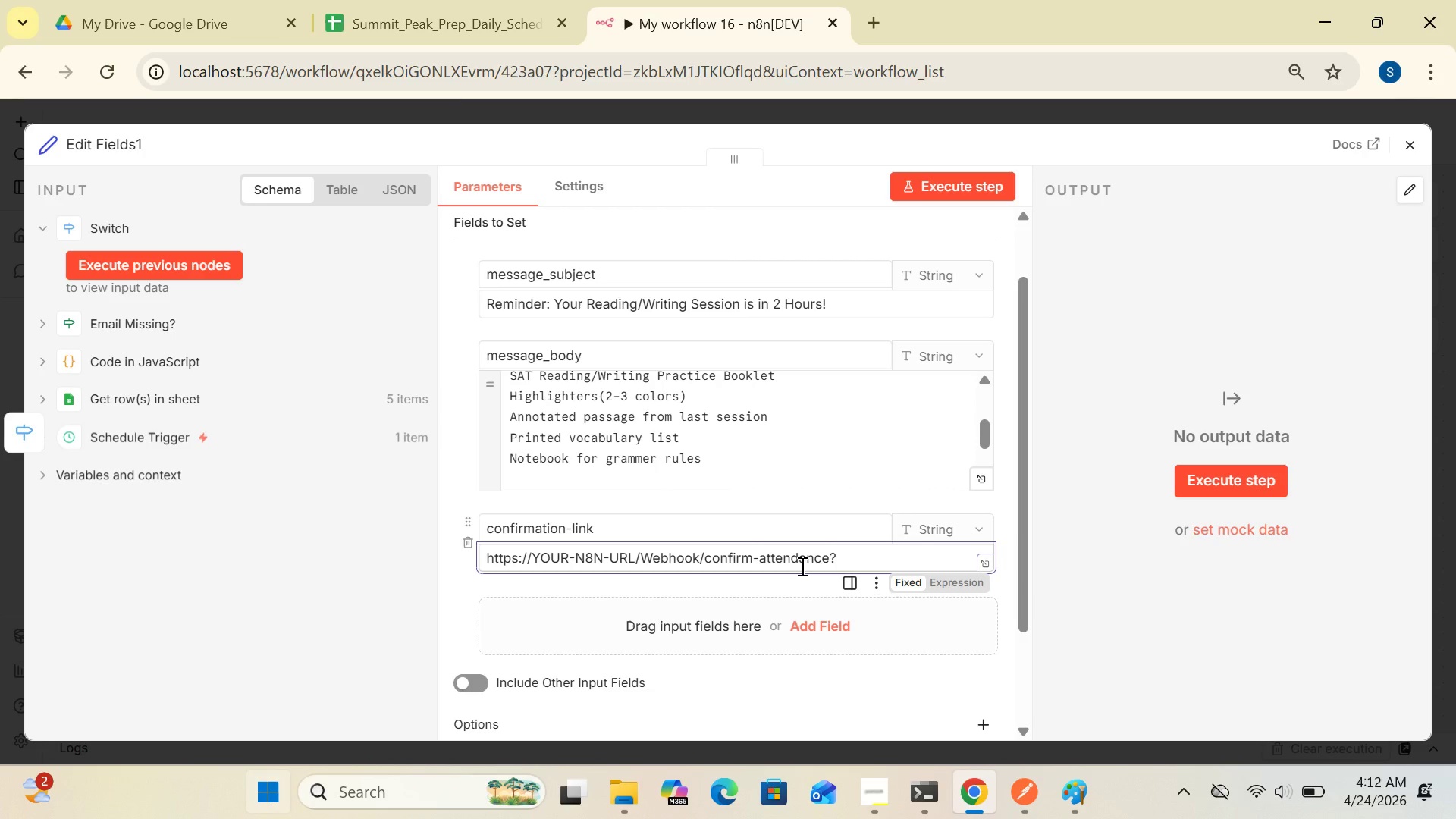 
type(token=)
 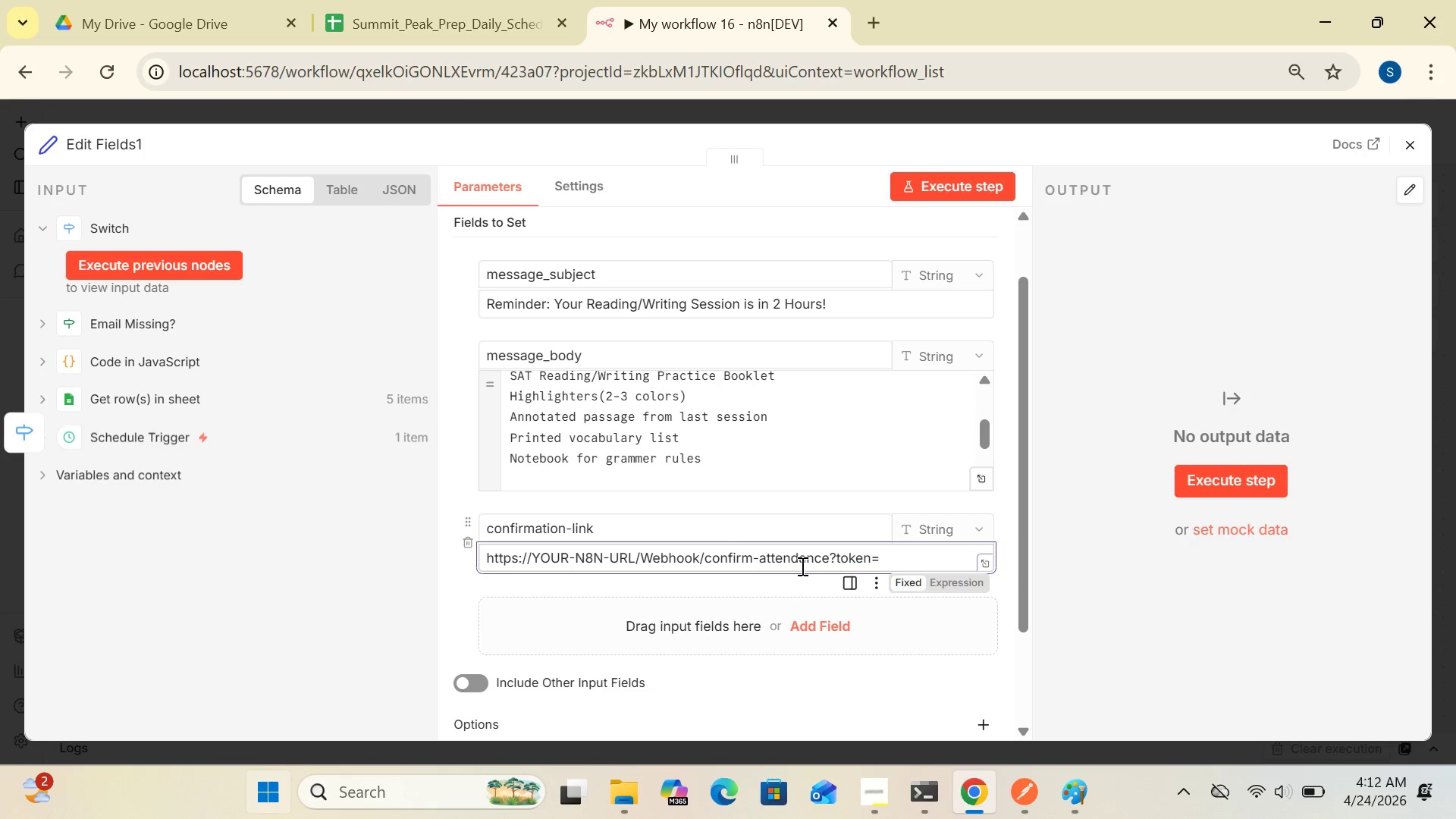 
key(Shift+BracketLeft)
 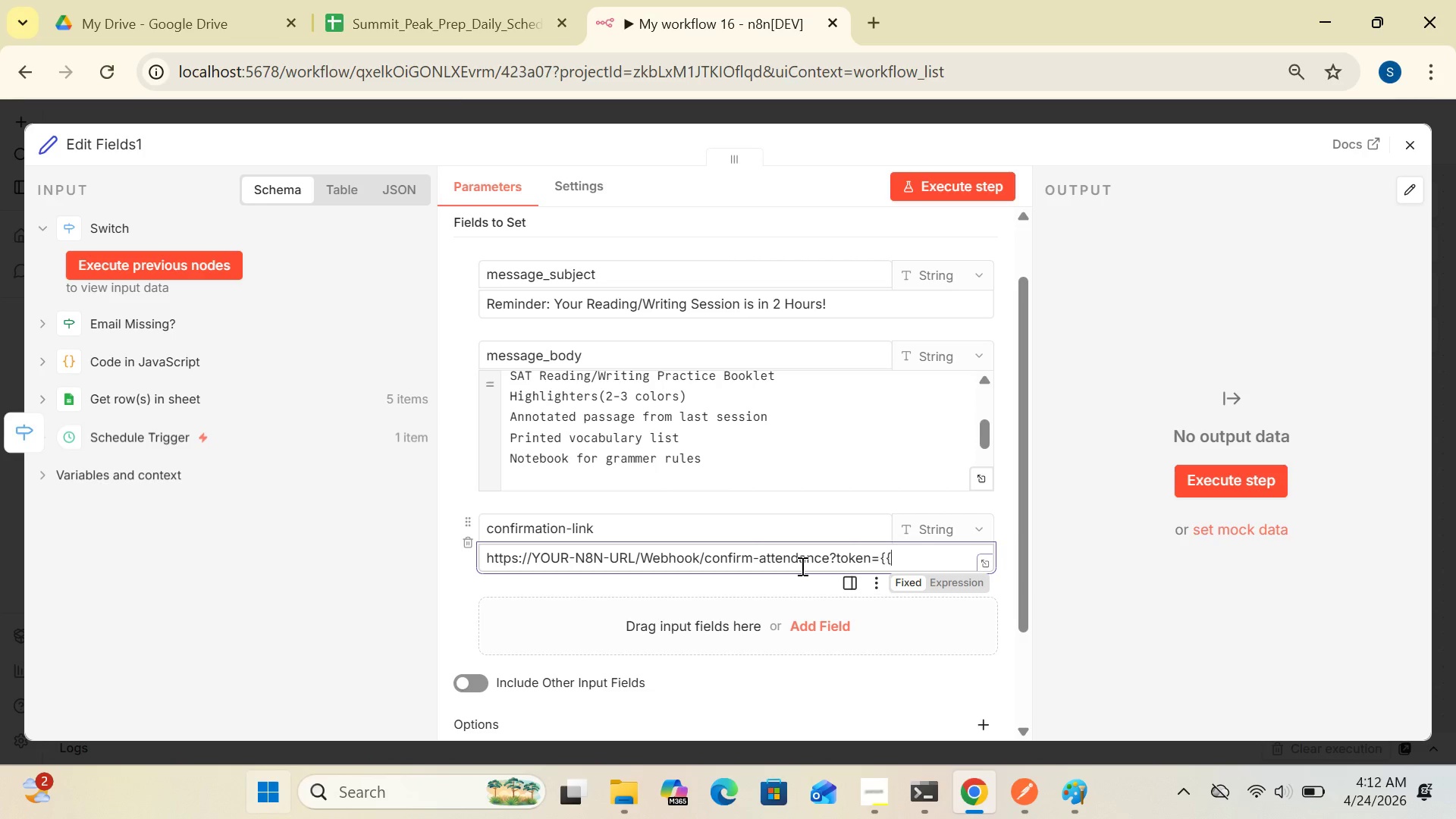 
key(Shift+BracketLeft)
 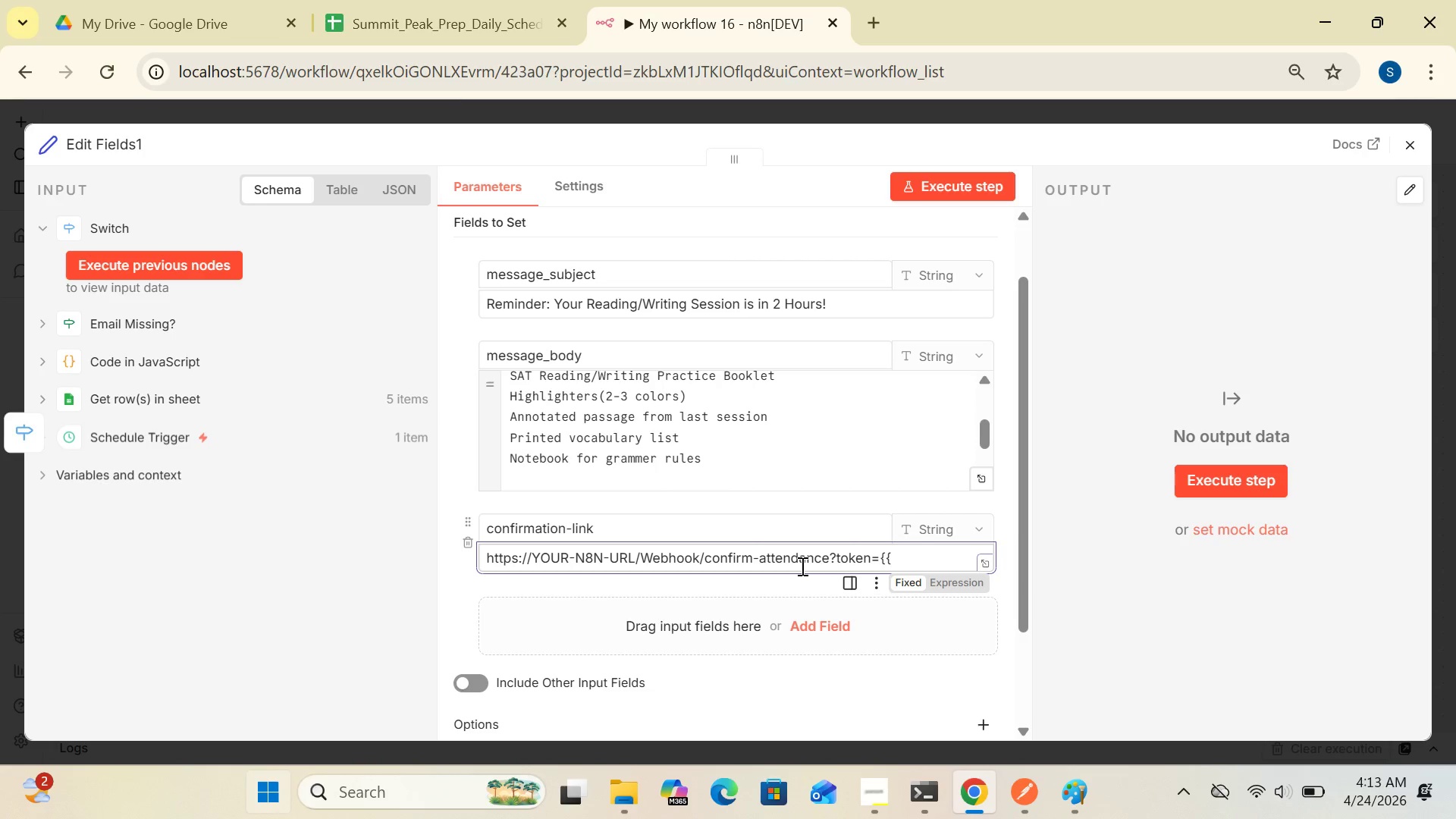 
wait(7.0)
 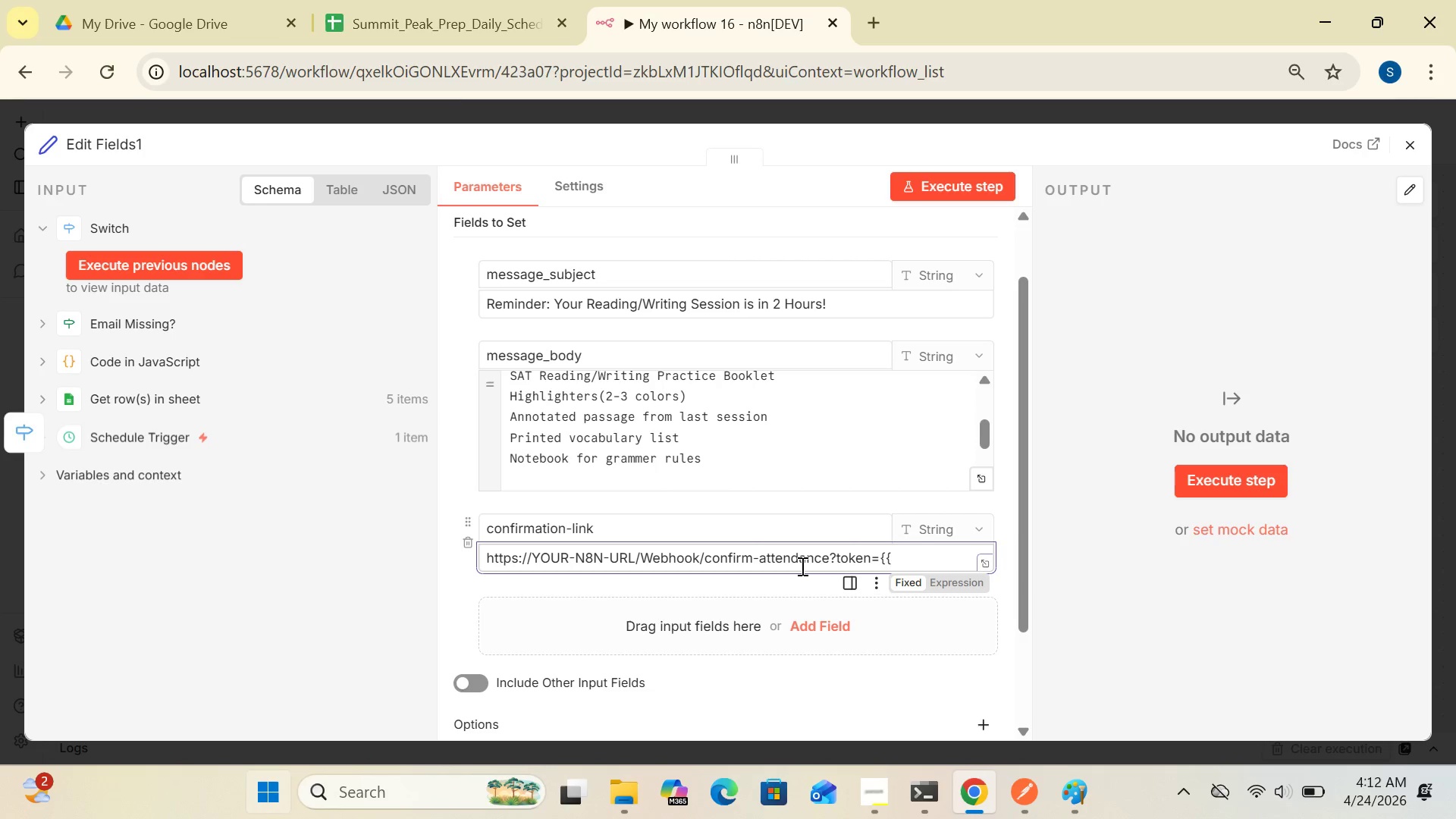 
type($json)
 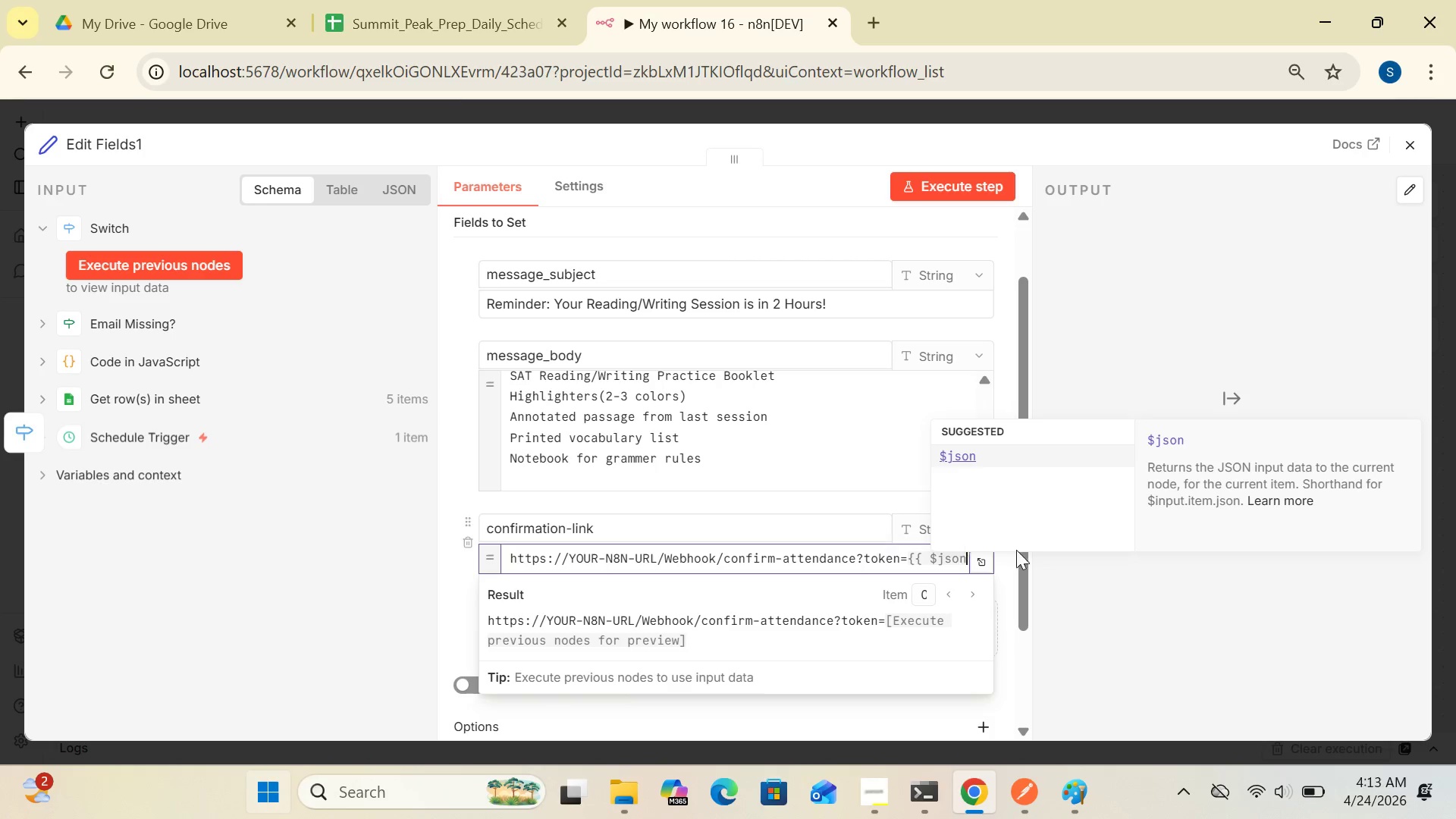 
left_click([981, 561])
 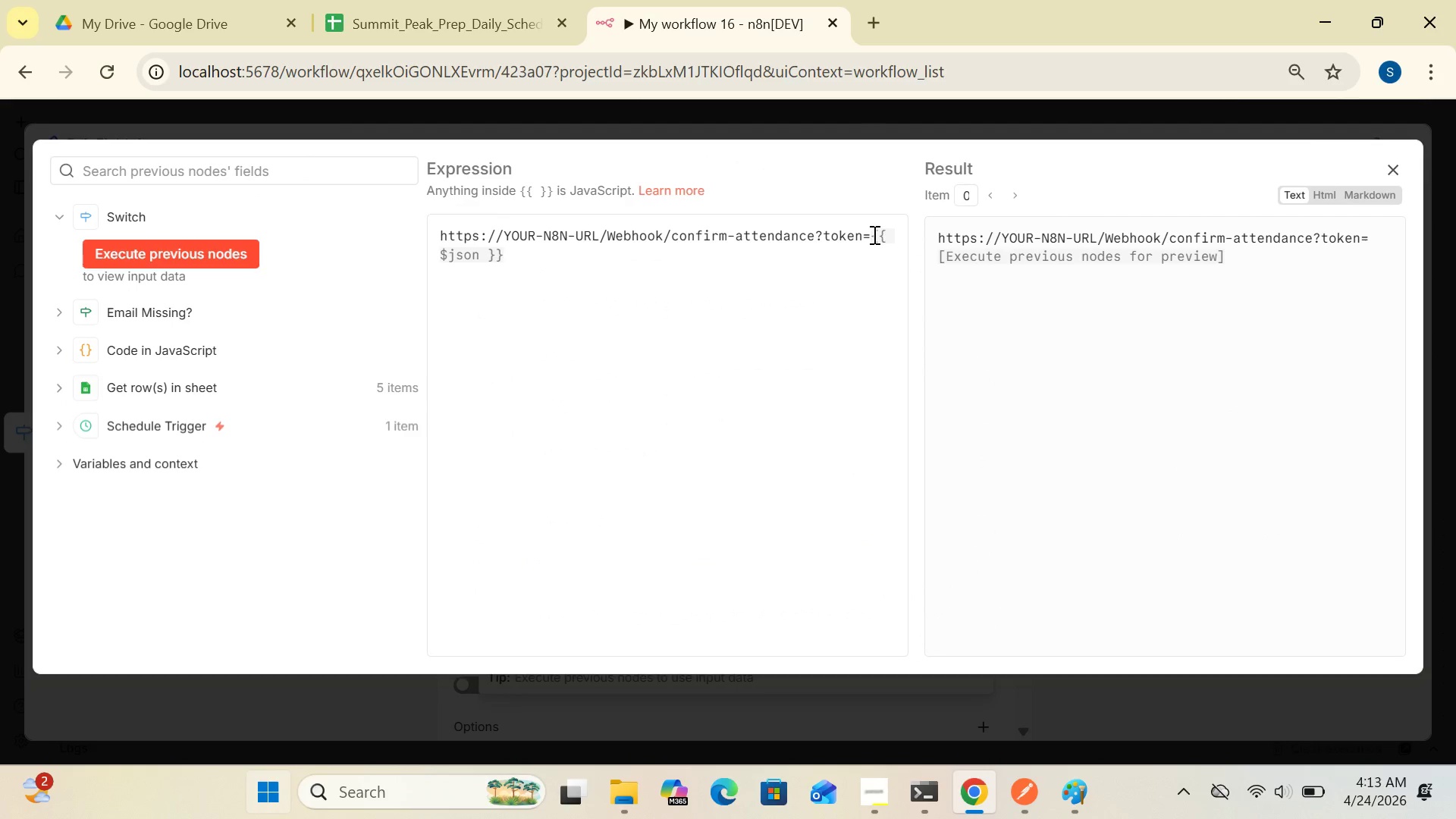 
wait(7.16)
 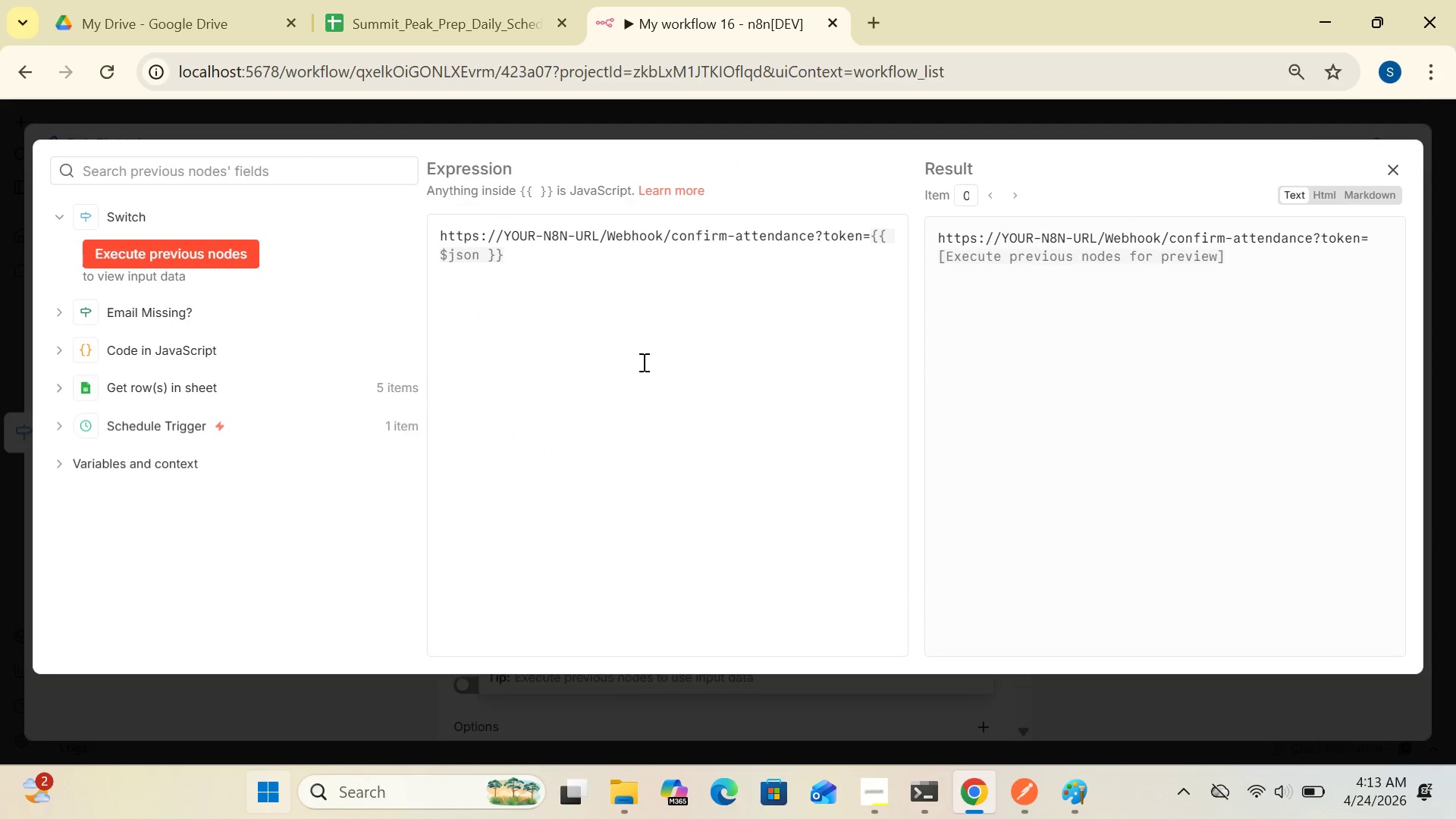 
left_click([870, 235])
 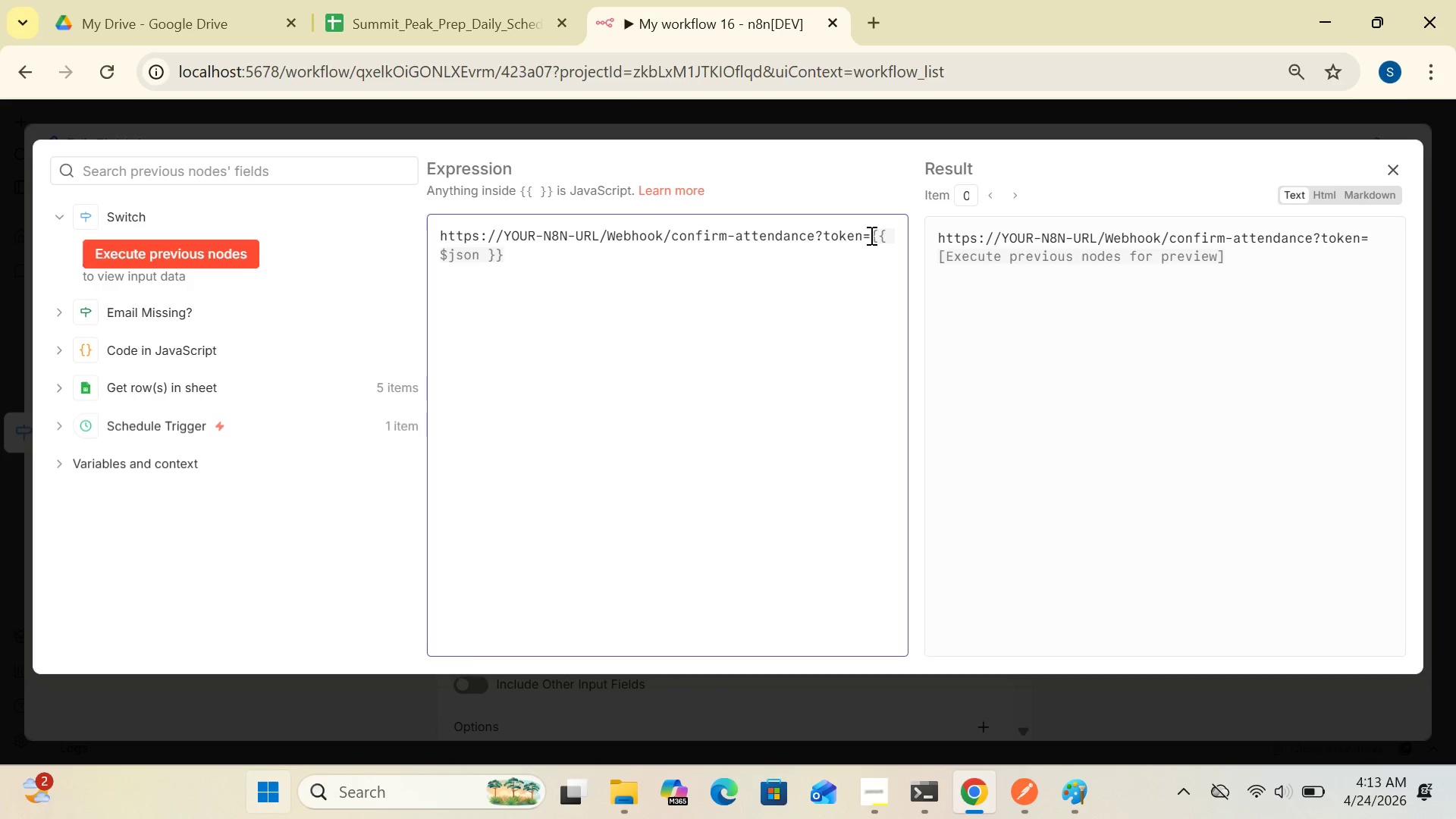 
key(Enter)
 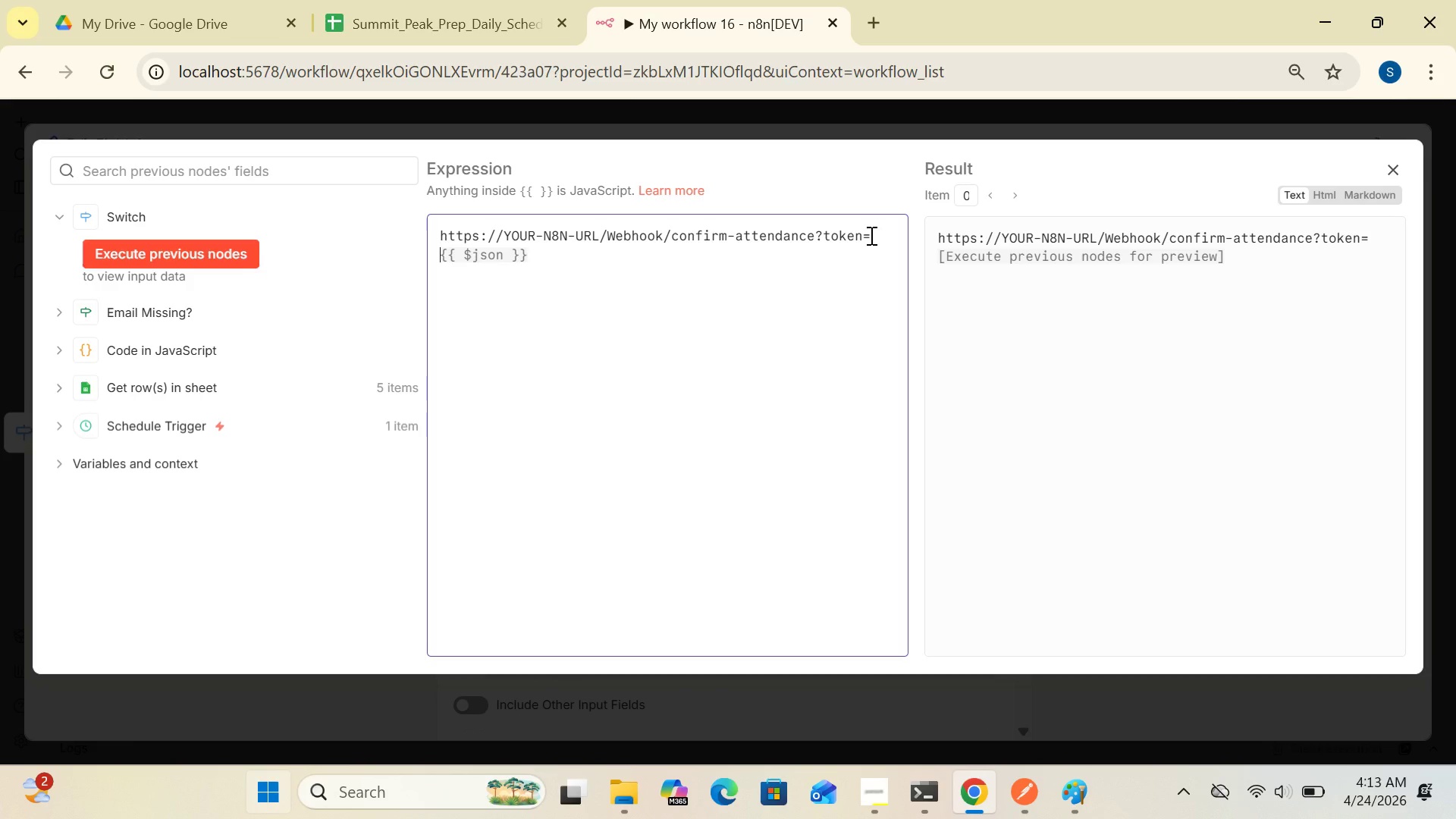 
left_click([870, 235])
 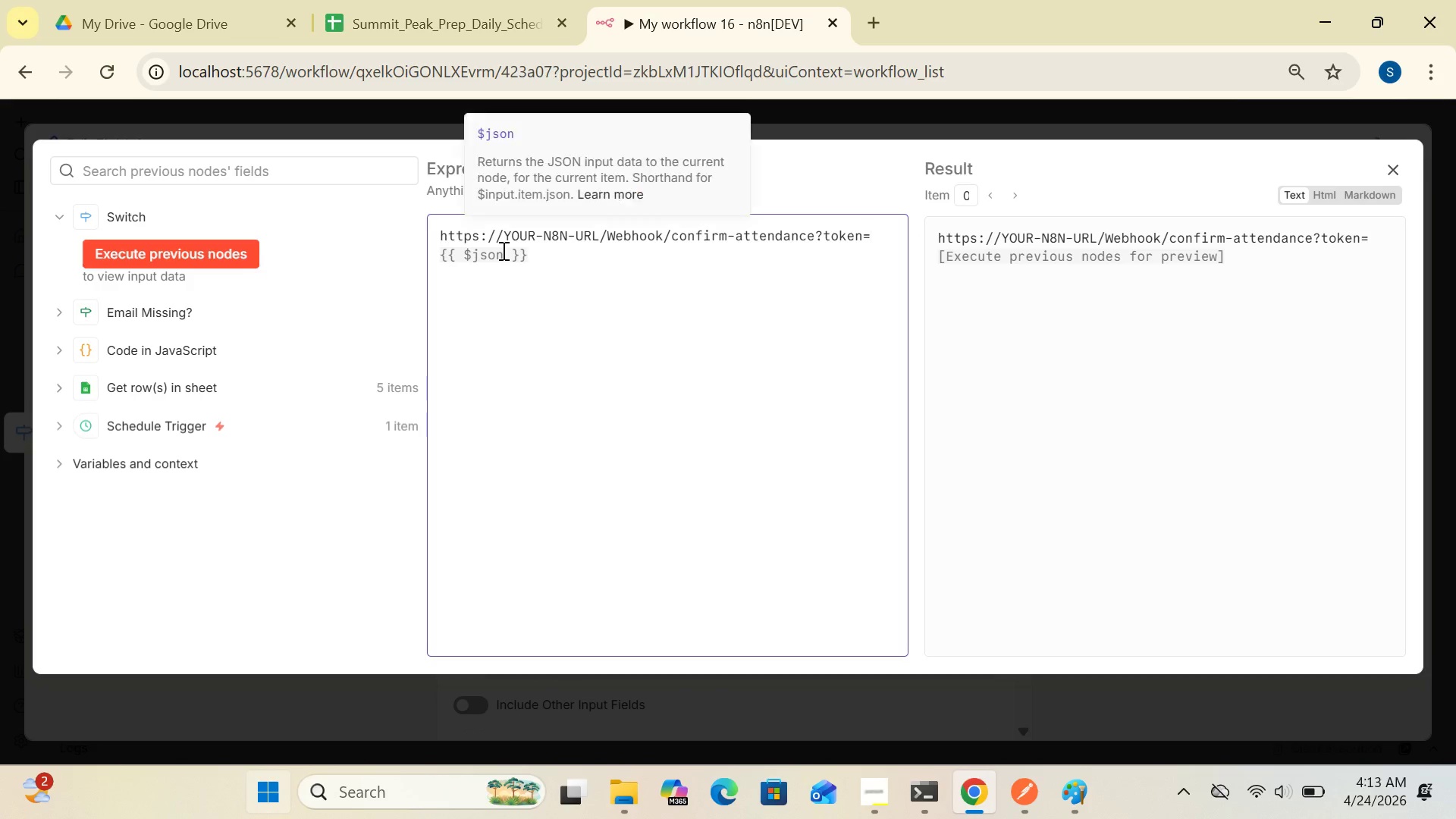 
left_click([504, 253])
 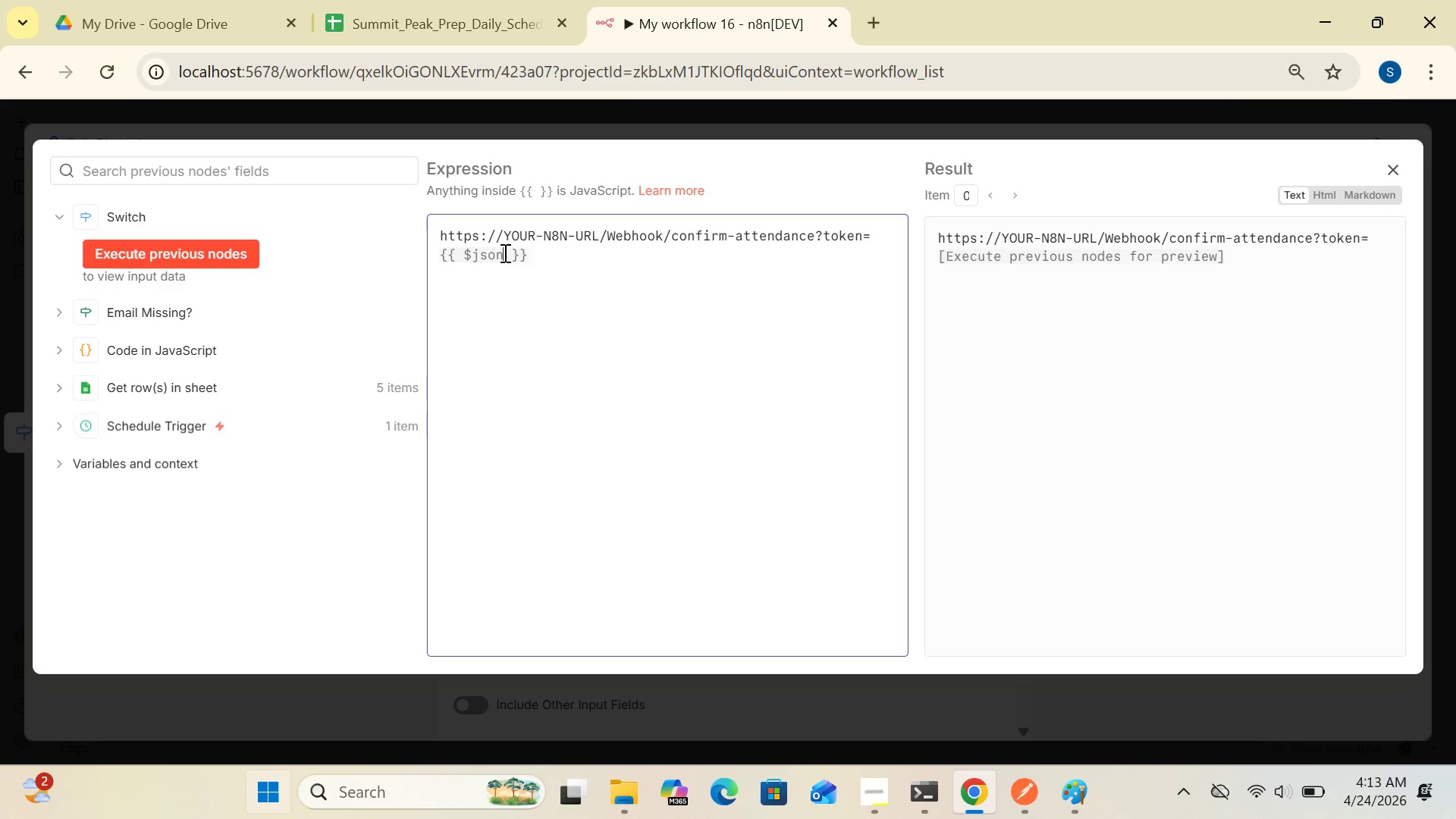 
key(Period)
 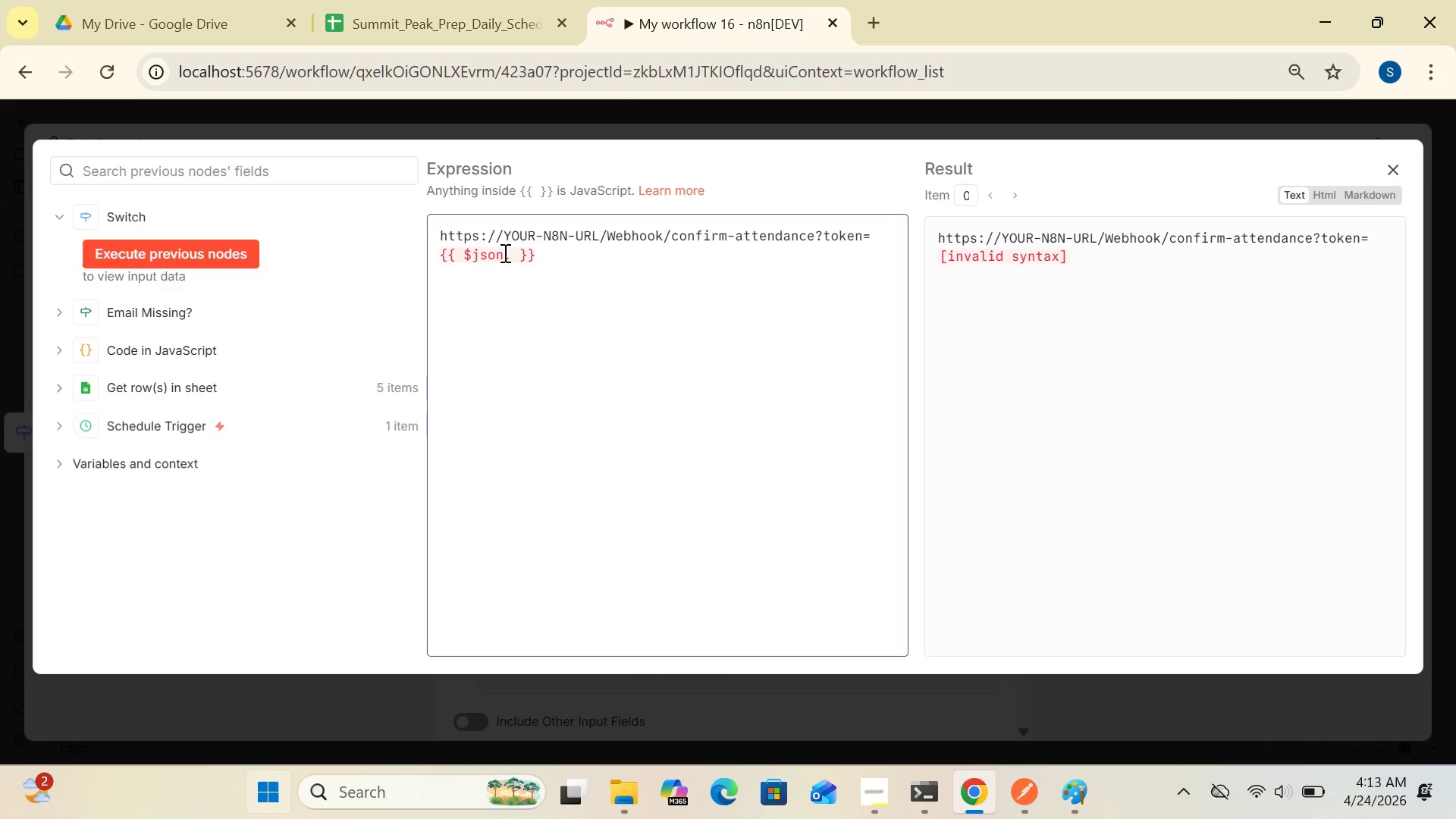 
type(confirmation_token)
 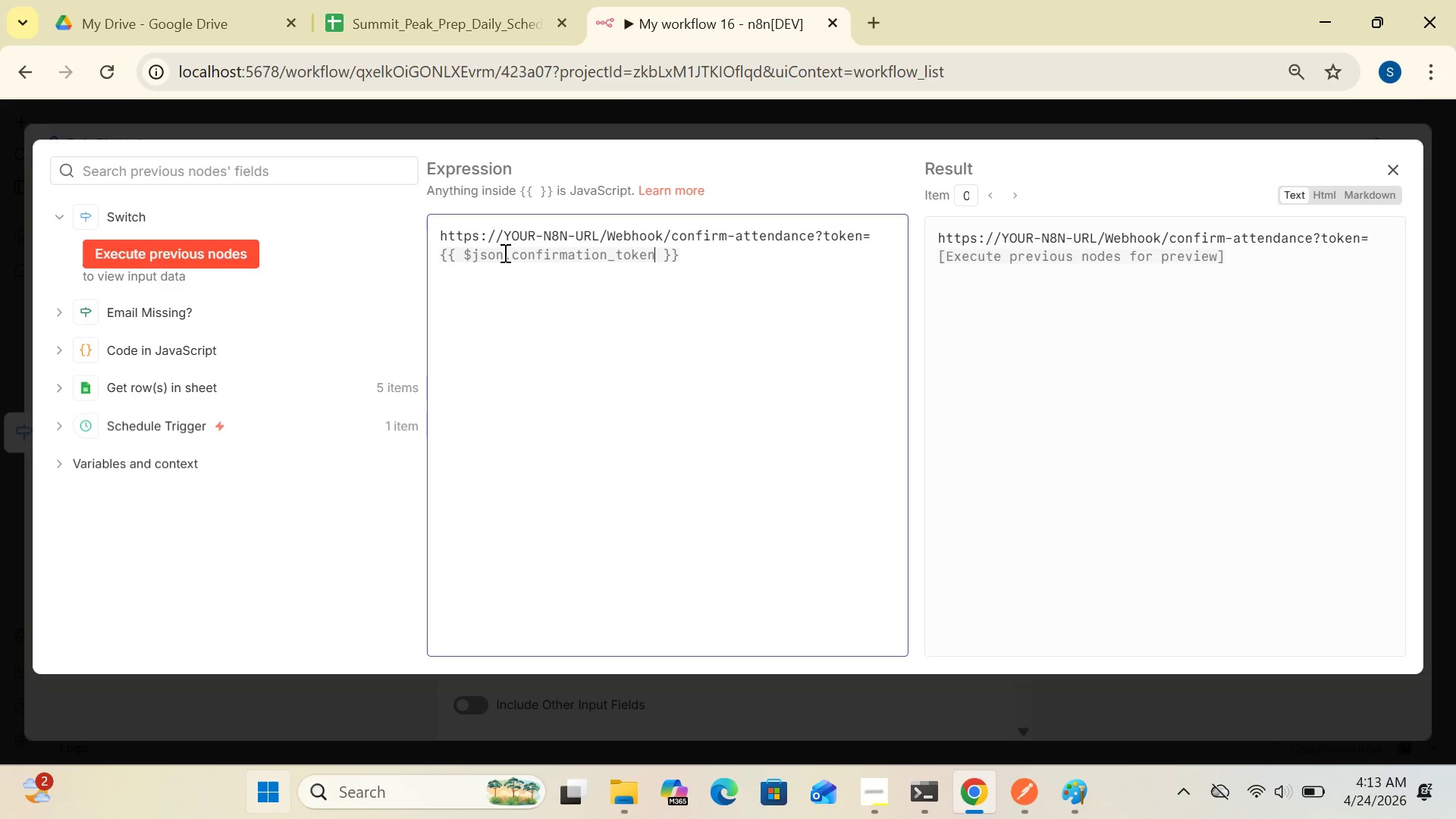 
wait(5.19)
 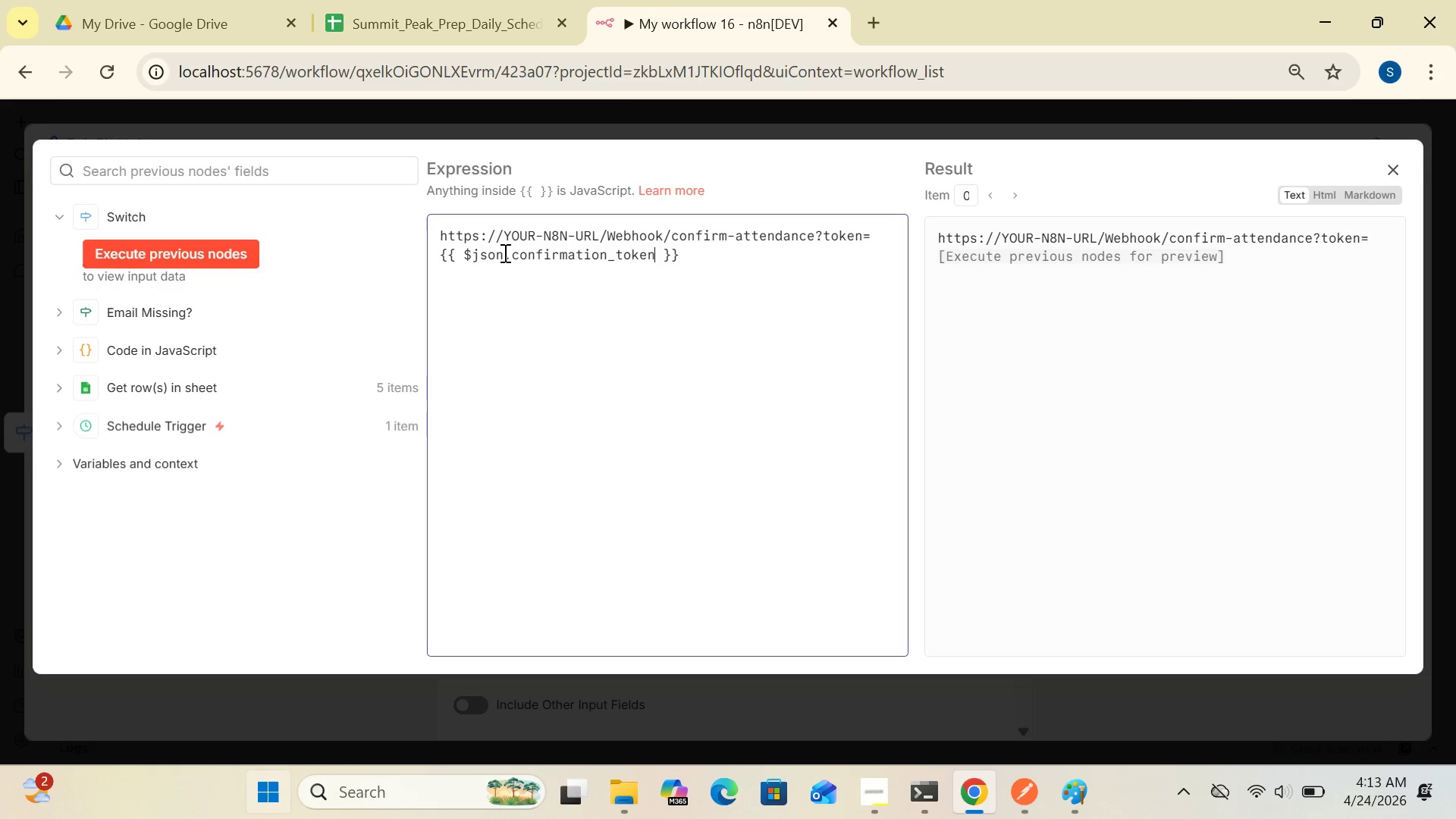 
left_click([686, 254])
 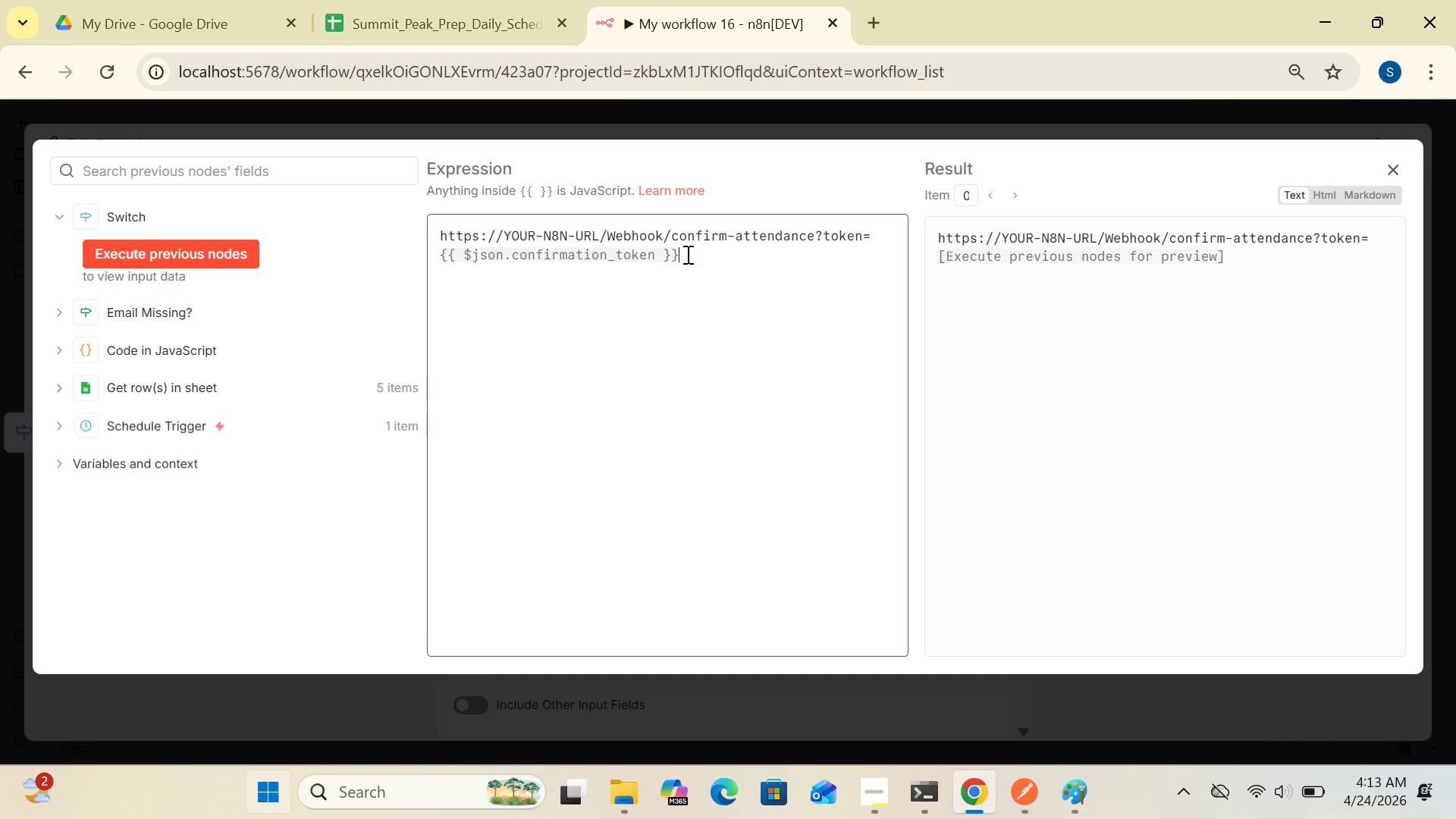 
key(Space)
 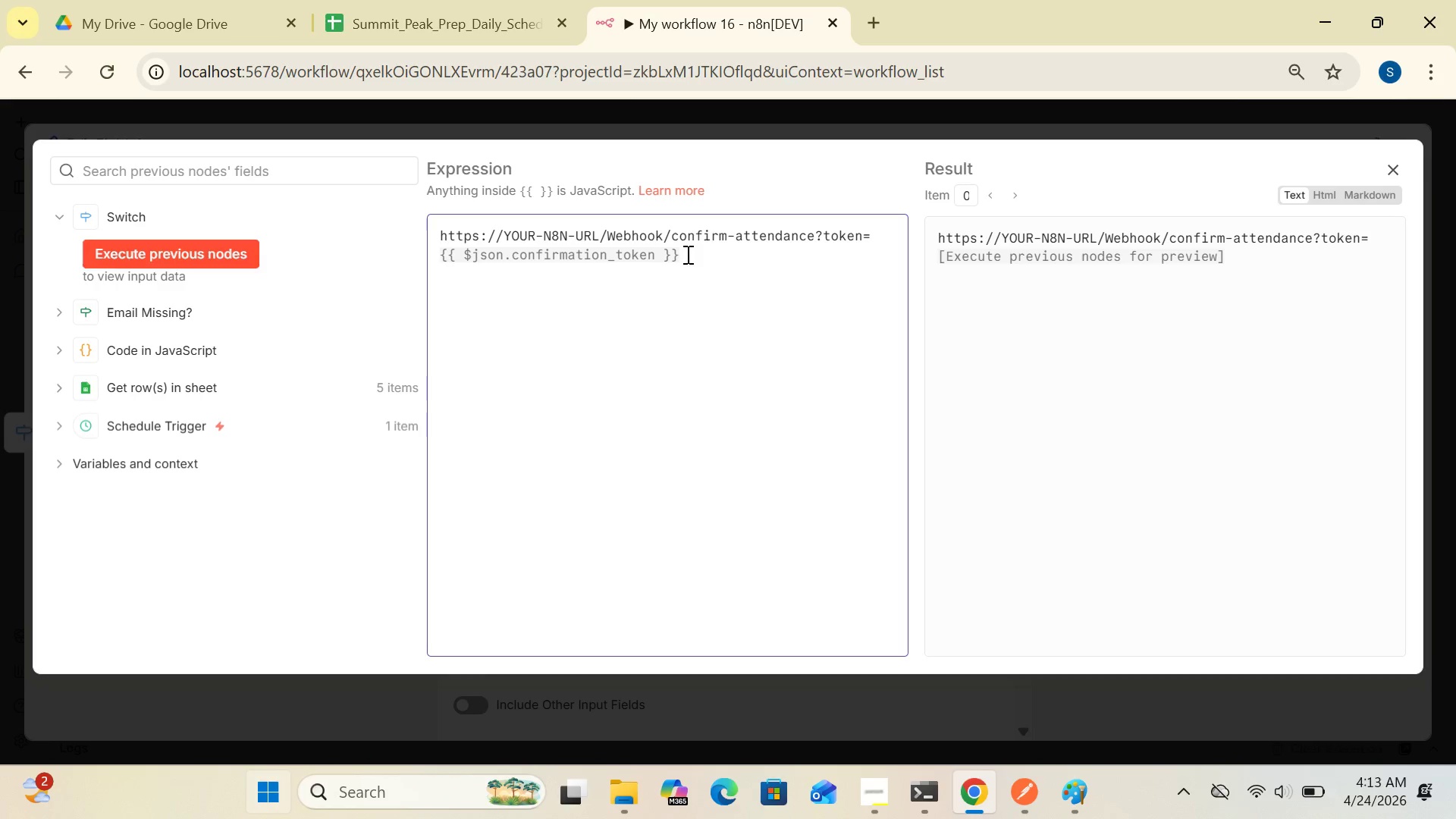 
key(Shift+7)
 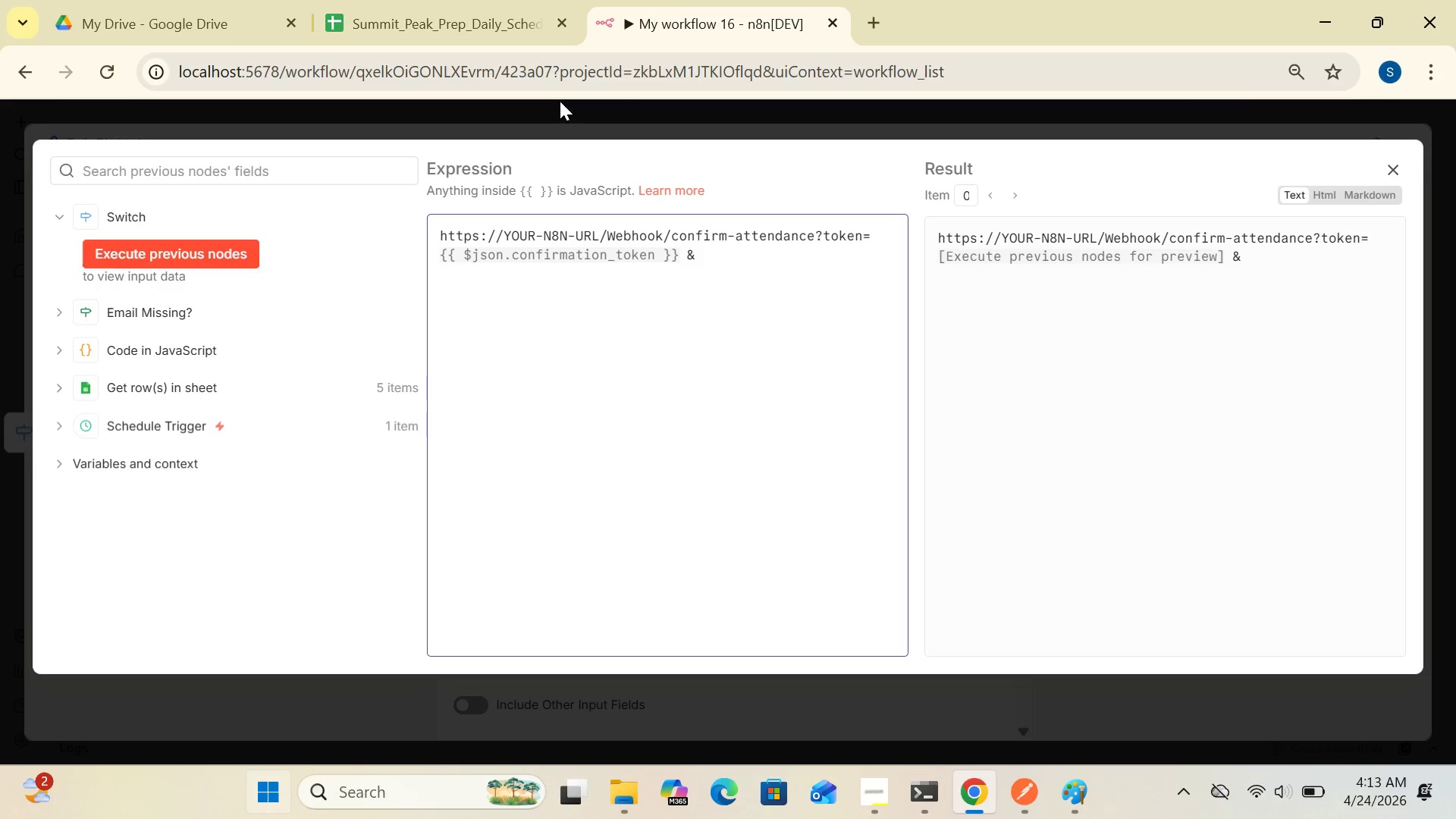 
type(session-)
key(Backspace)
type(_id= {{$son)
key(Backspace)
key(Backspace)
key(Backspace)
type(json.session_id)
 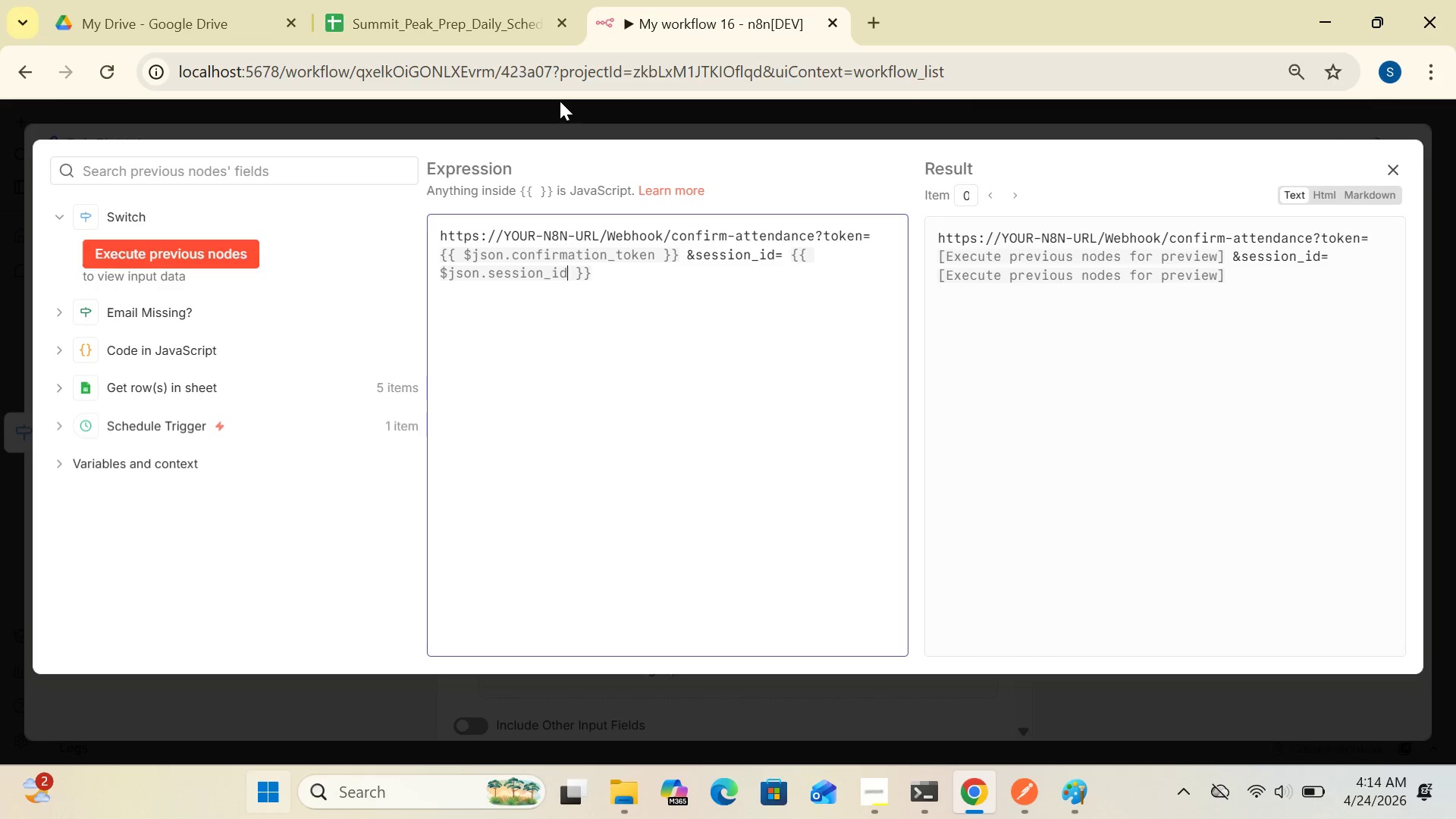 
wait(7.53)
 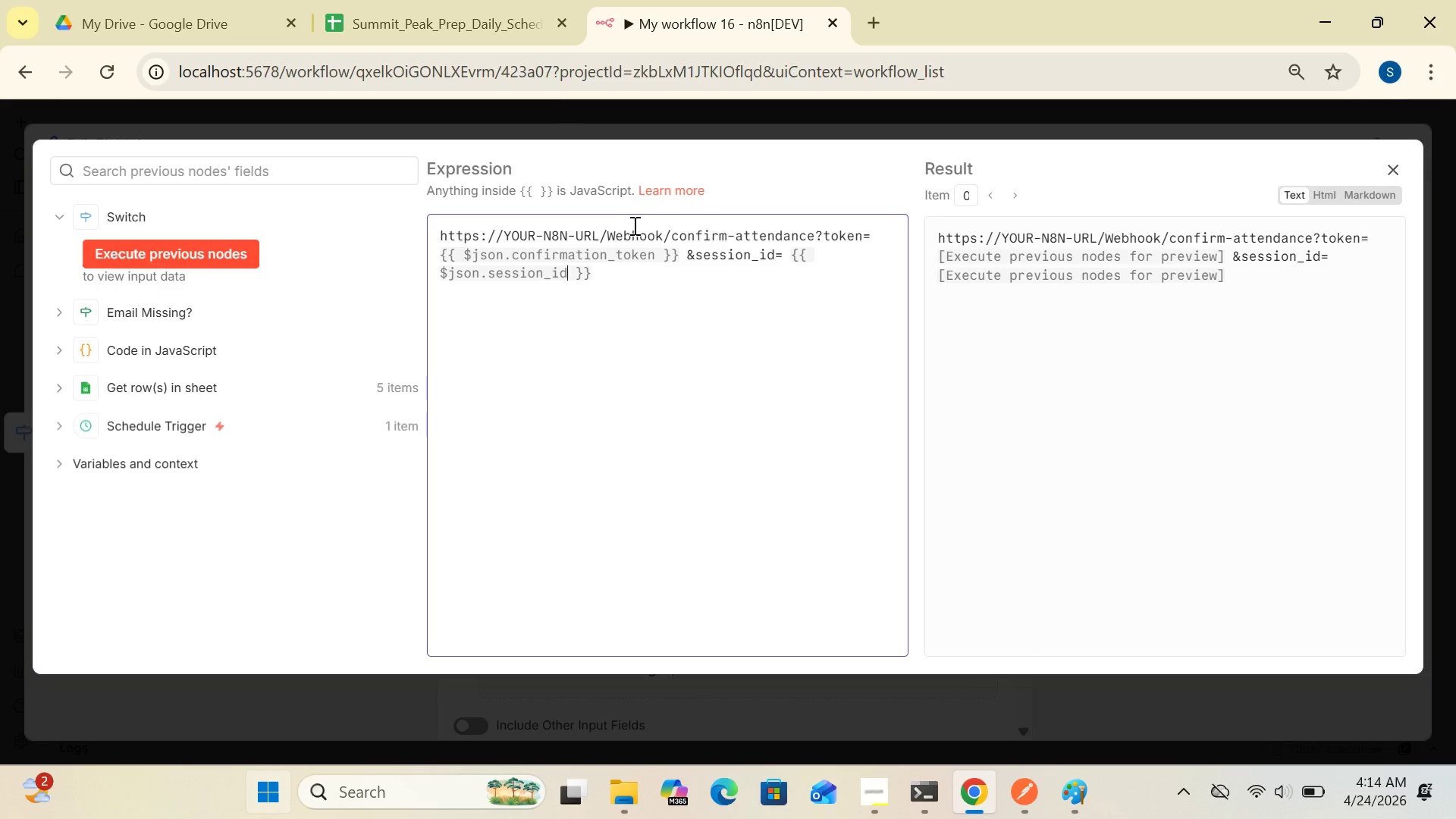 
left_click([1395, 166])
 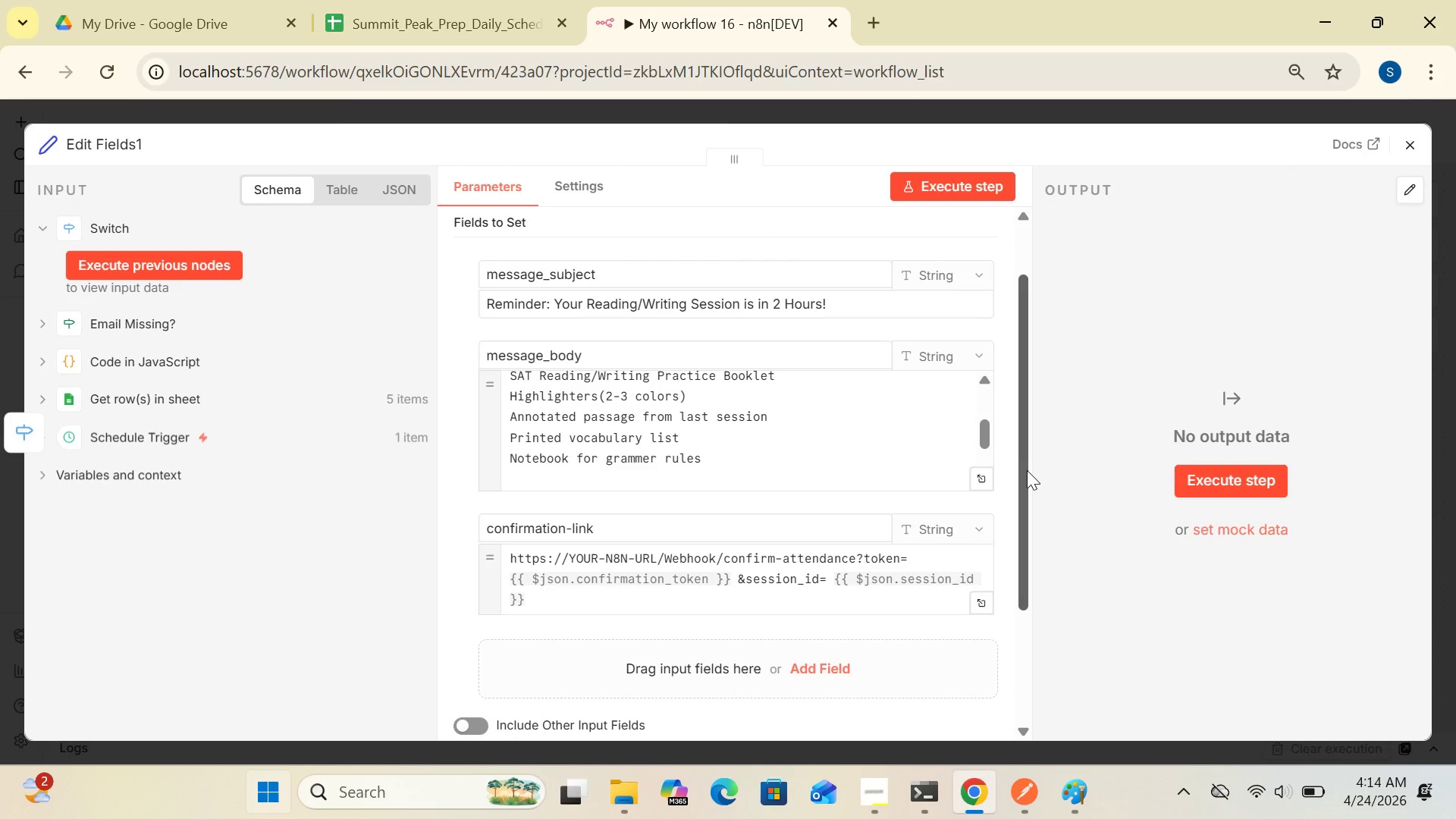 
left_click_drag(start_coordinate=[1027, 470], to_coordinate=[1023, 569])
 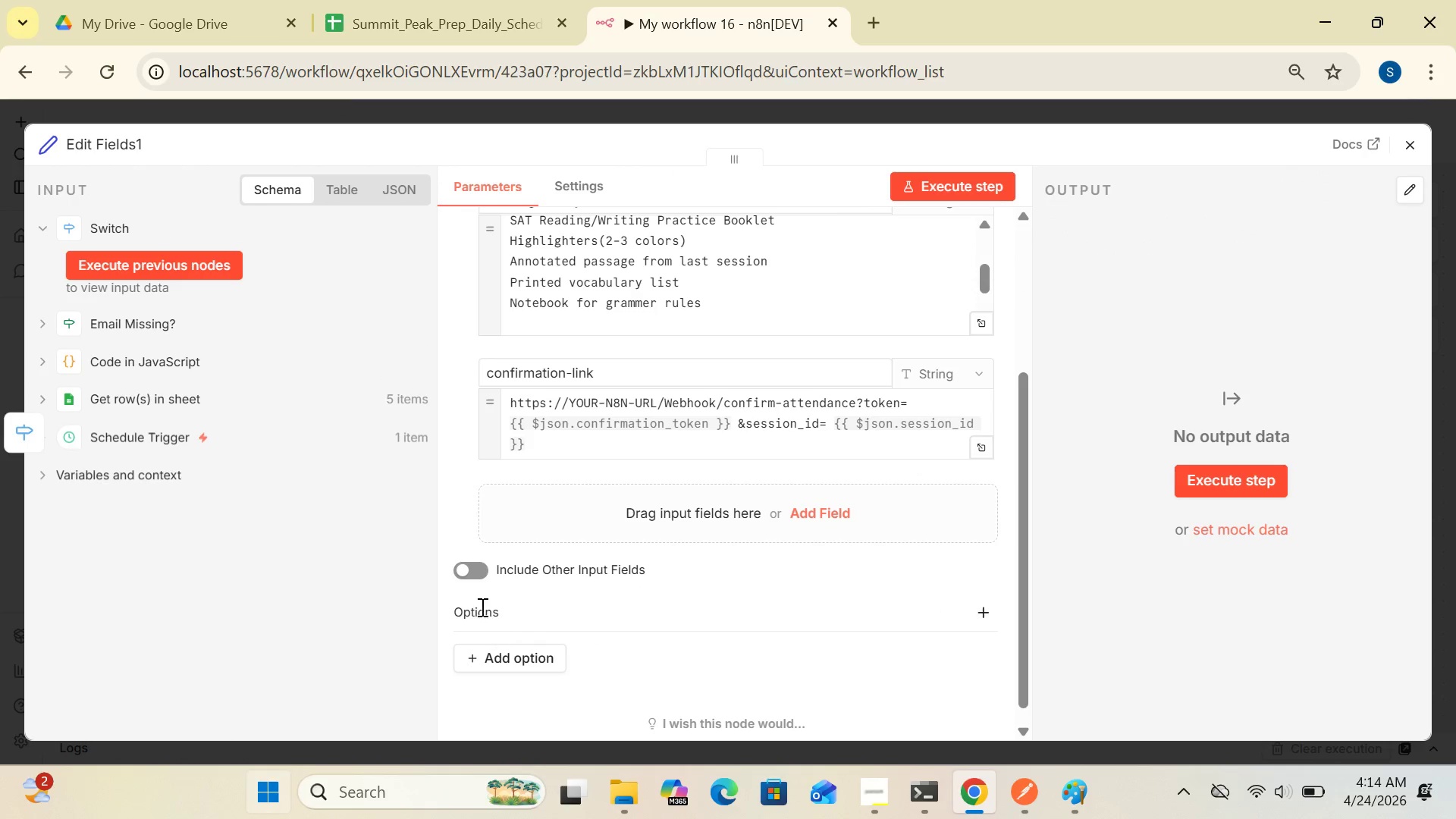 
left_click([480, 569])
 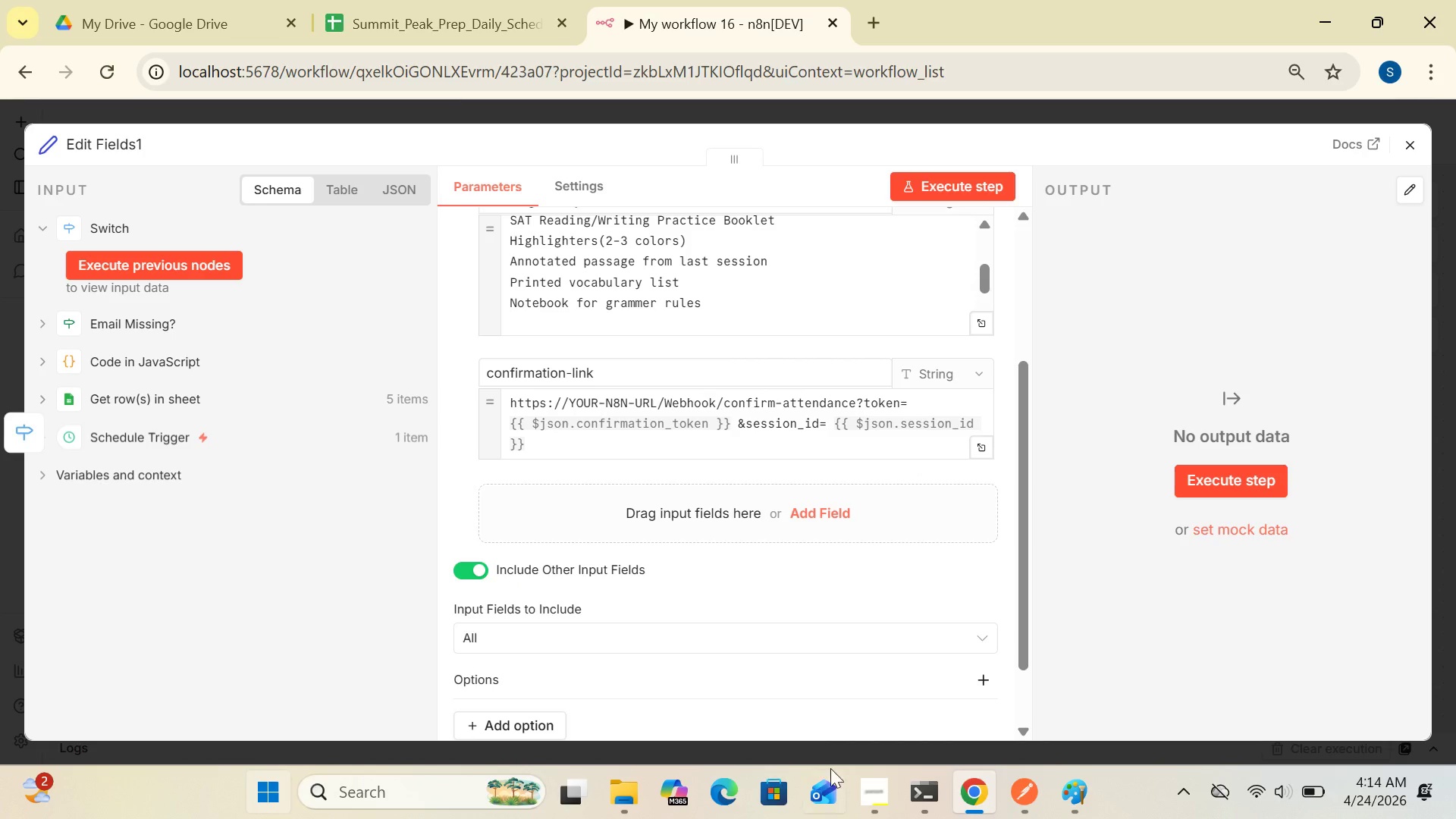 
left_click([870, 789])